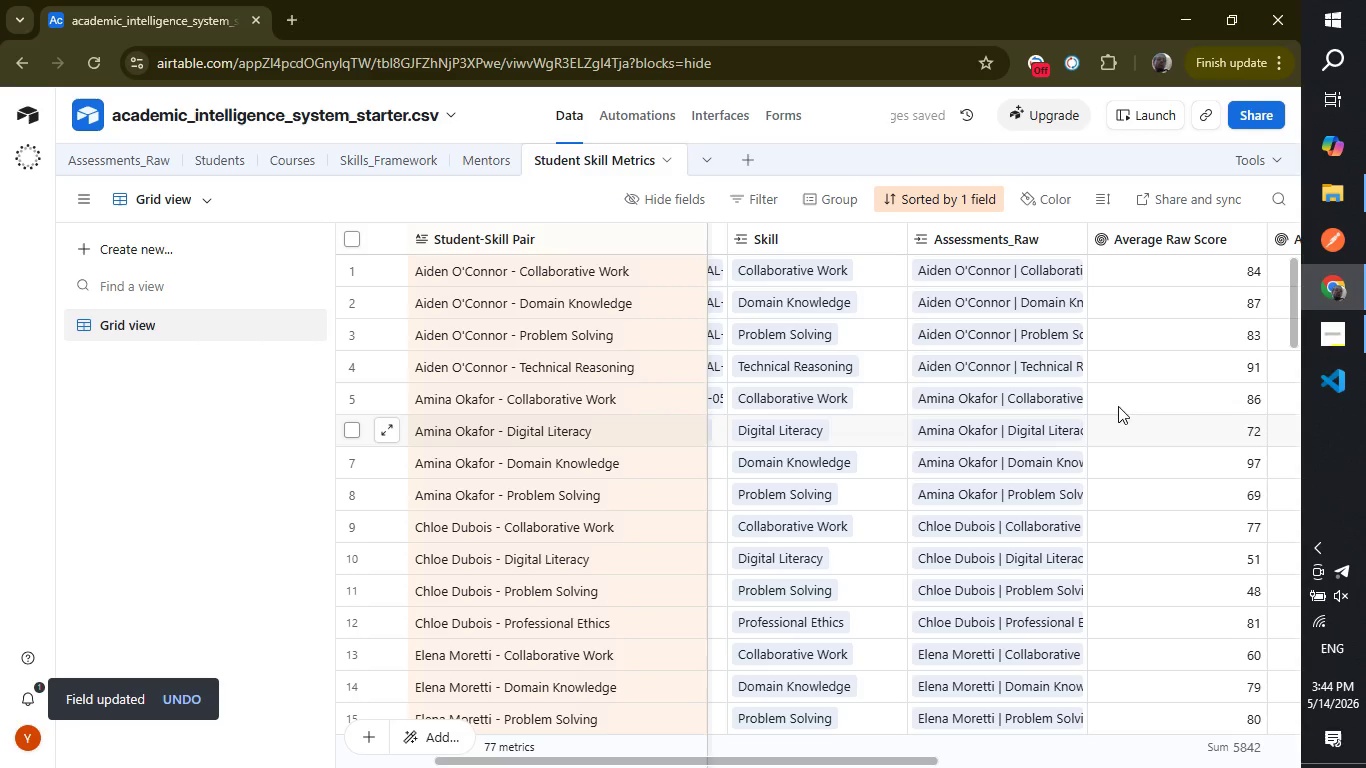 
left_click([219, 464])
 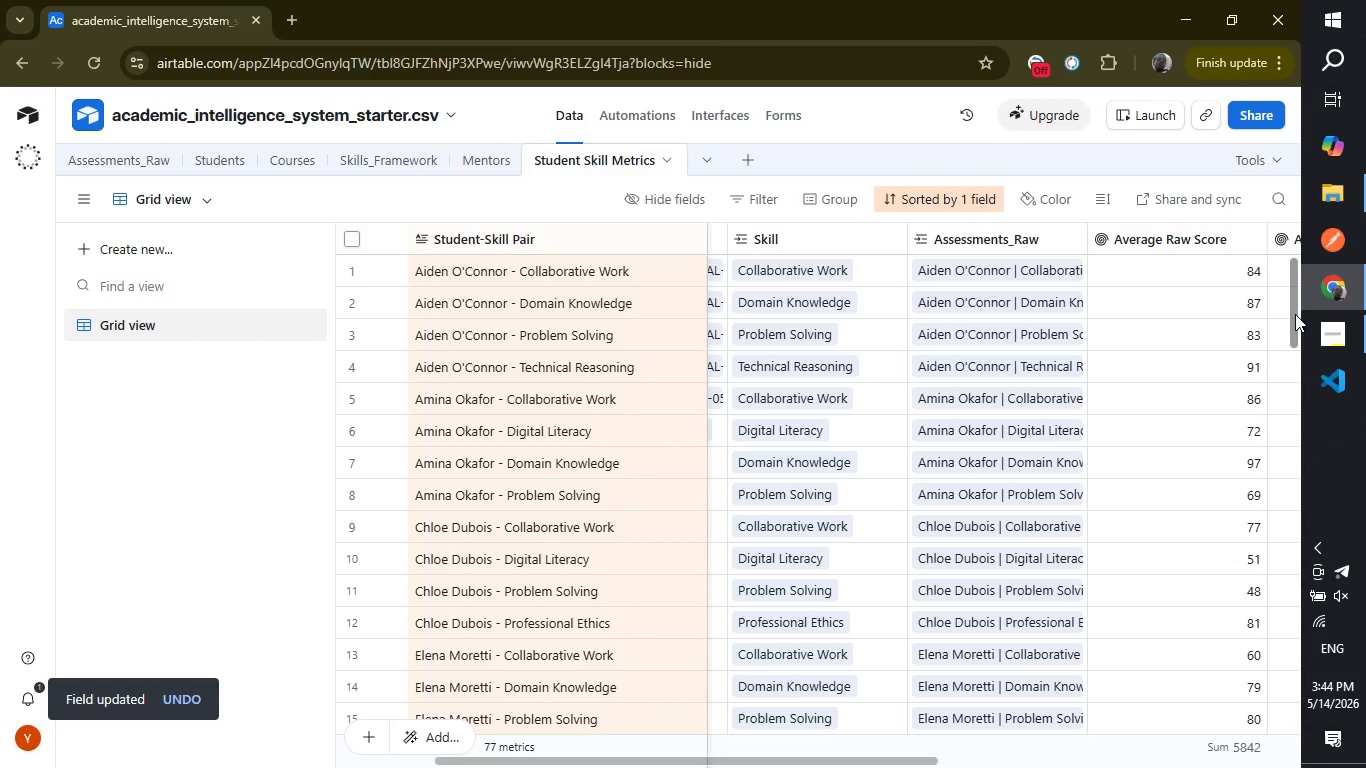 
left_click_drag(start_coordinate=[1295, 316], to_coordinate=[1301, 234])
 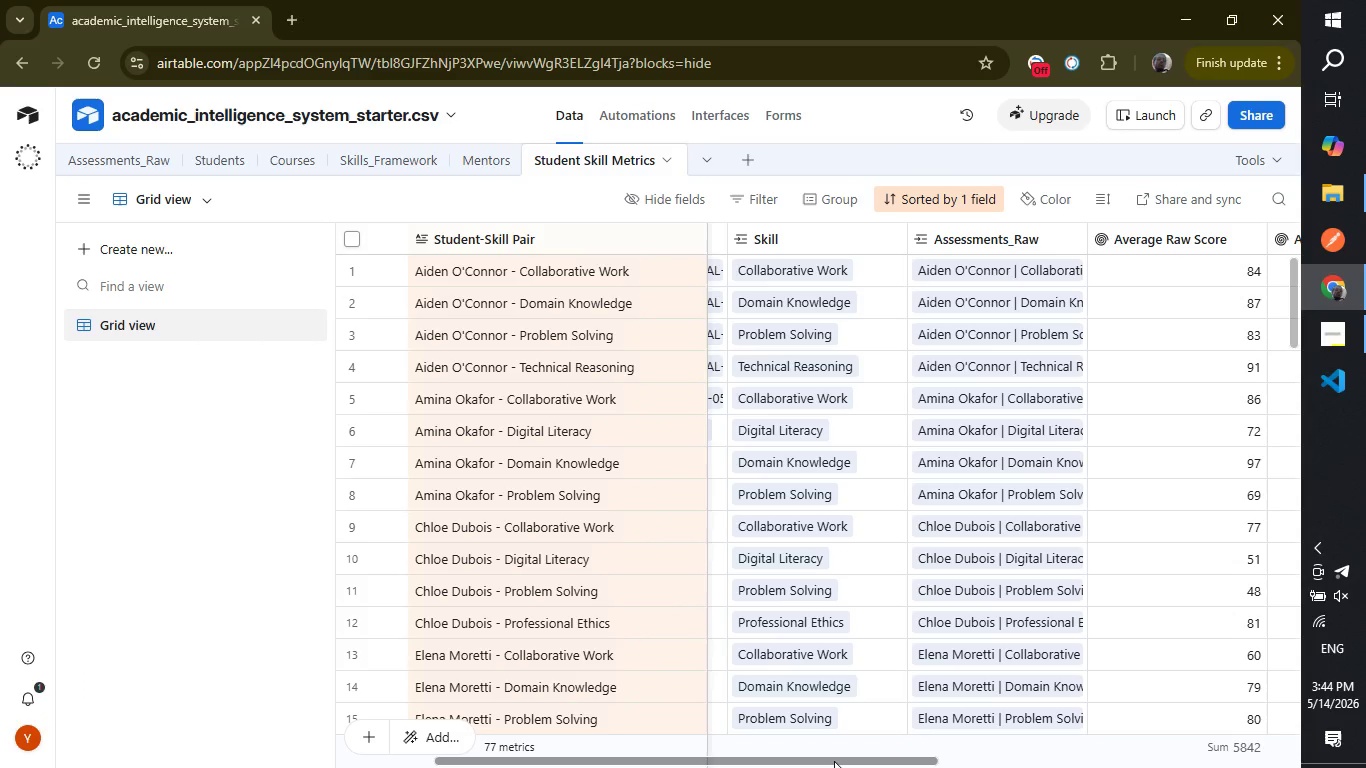 
left_click_drag(start_coordinate=[834, 761], to_coordinate=[1365, 752])
 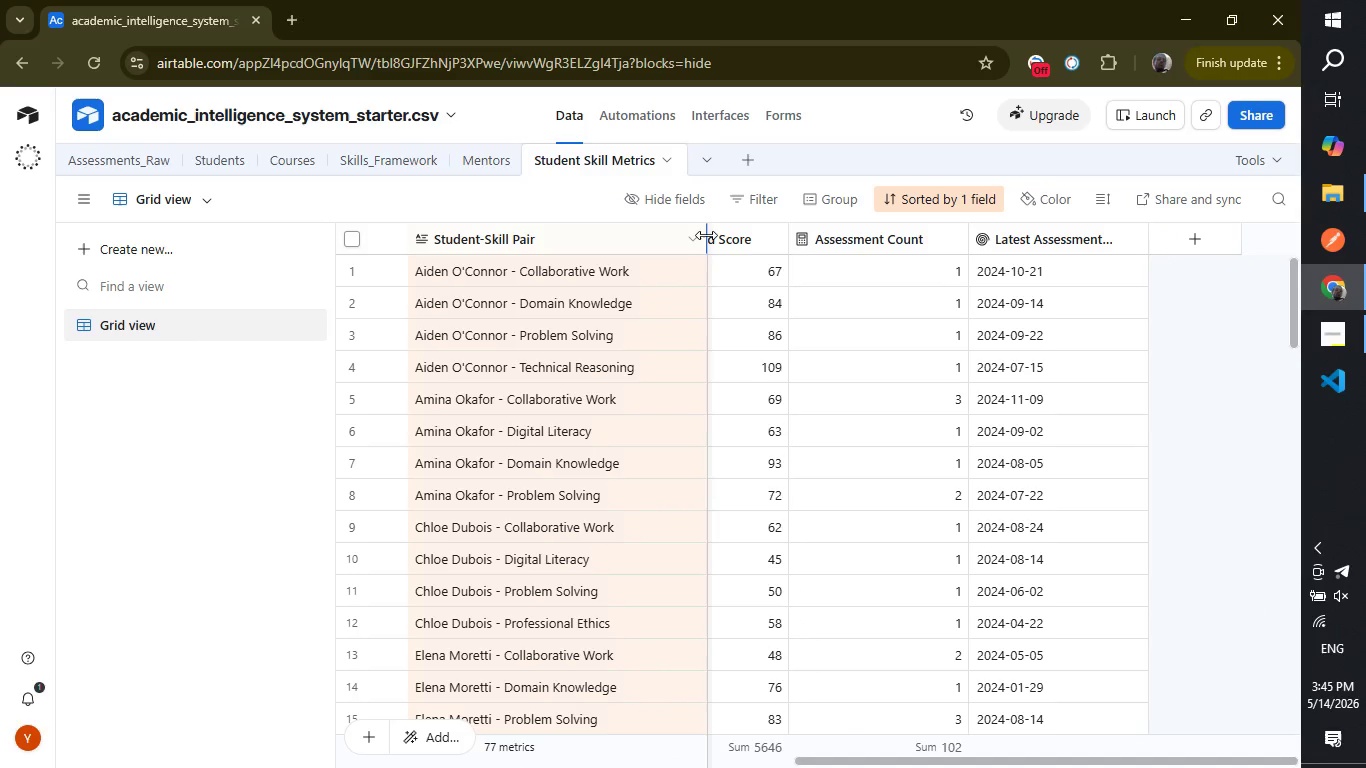 
left_click_drag(start_coordinate=[705, 232], to_coordinate=[535, 231])
 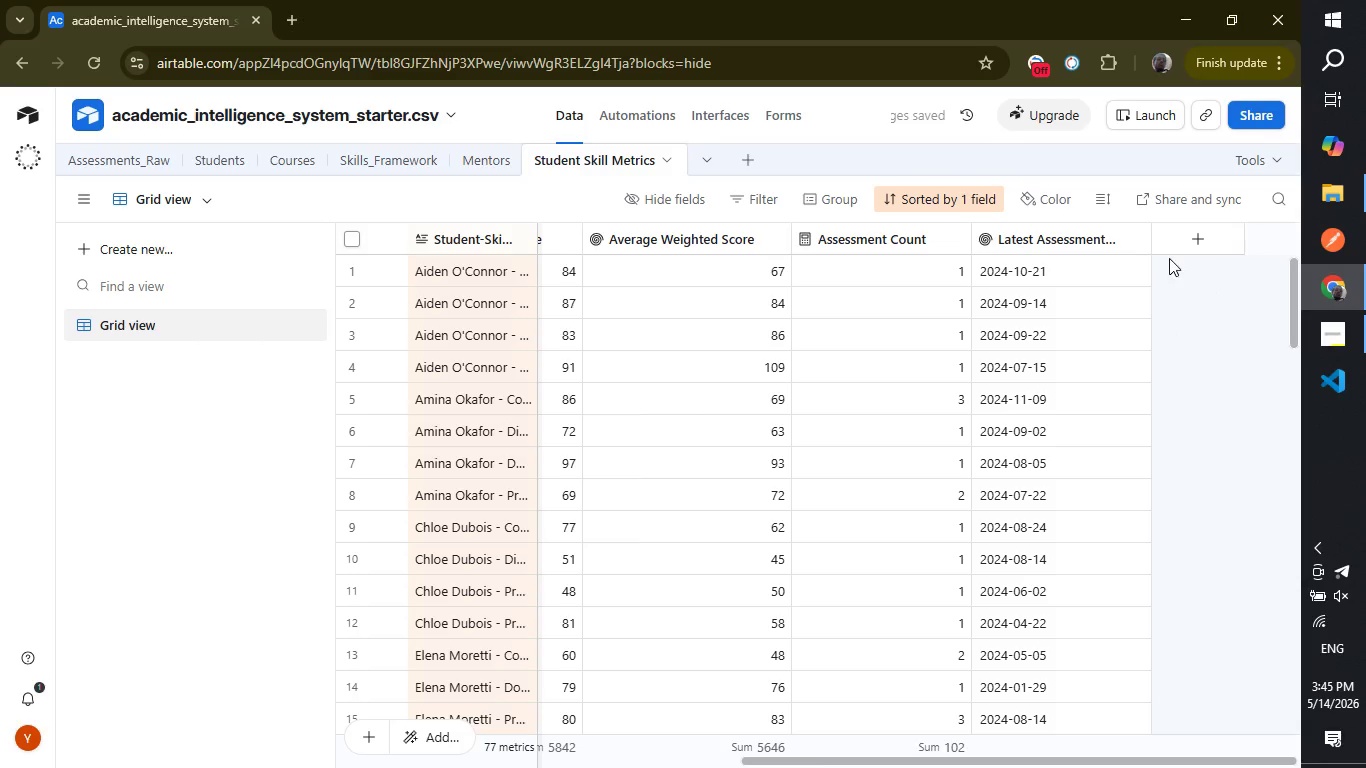 
wait(5.48)
 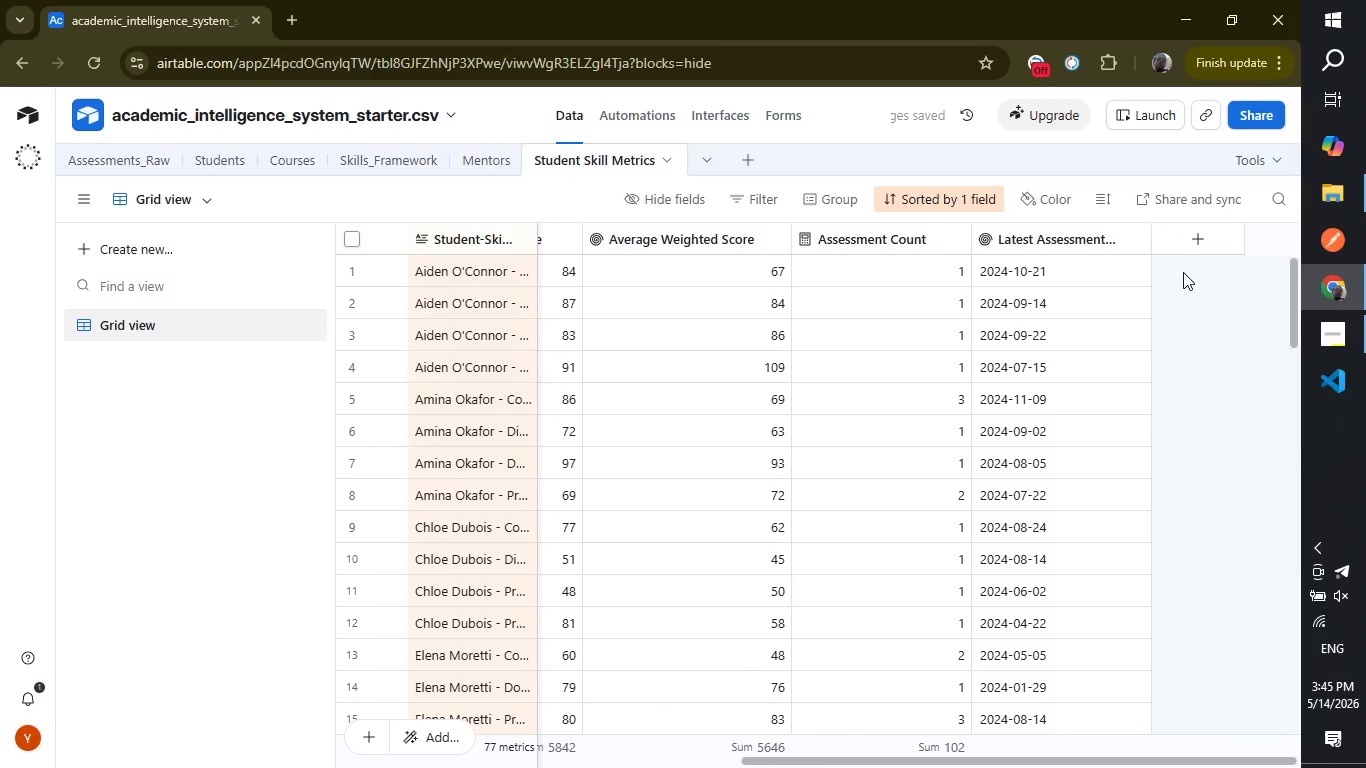 
left_click_drag(start_coordinate=[1147, 238], to_coordinate=[1157, 234])
 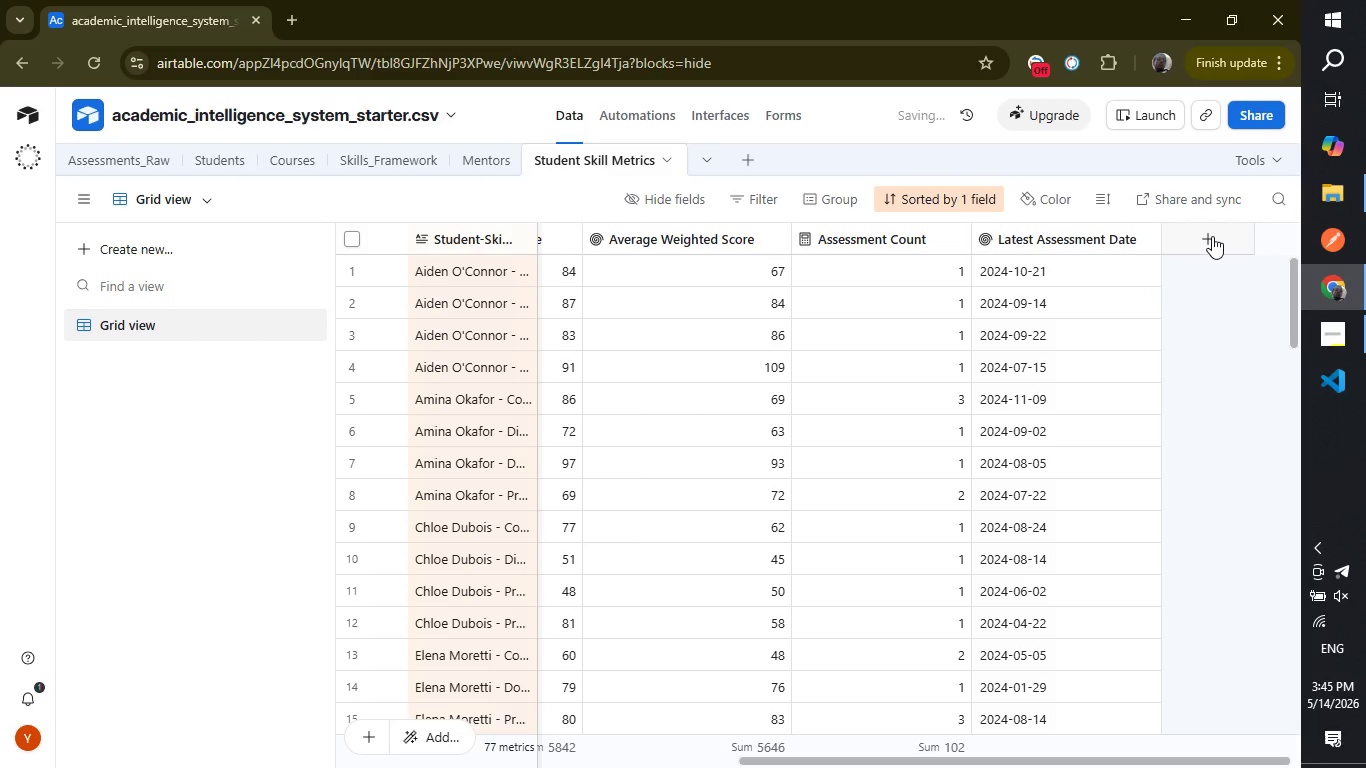 
left_click([1212, 236])
 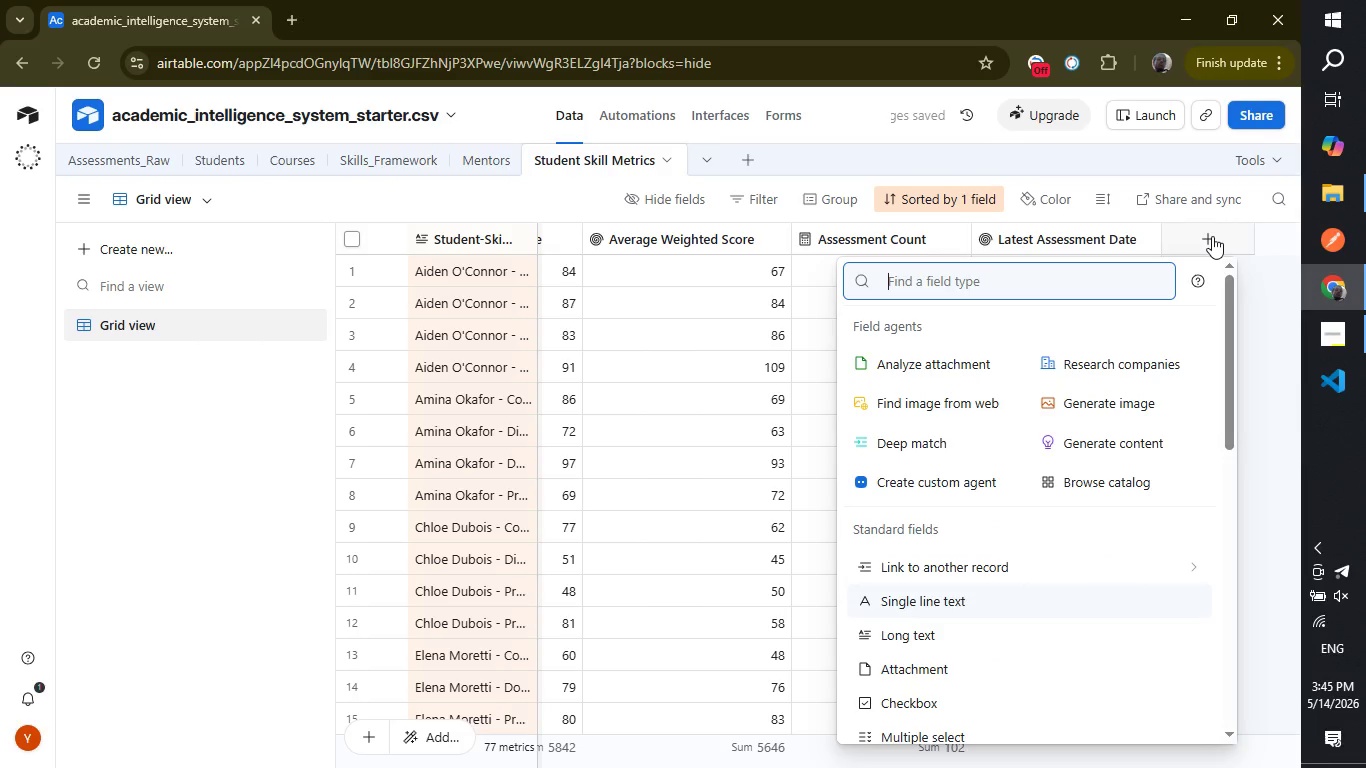 
type(look)
 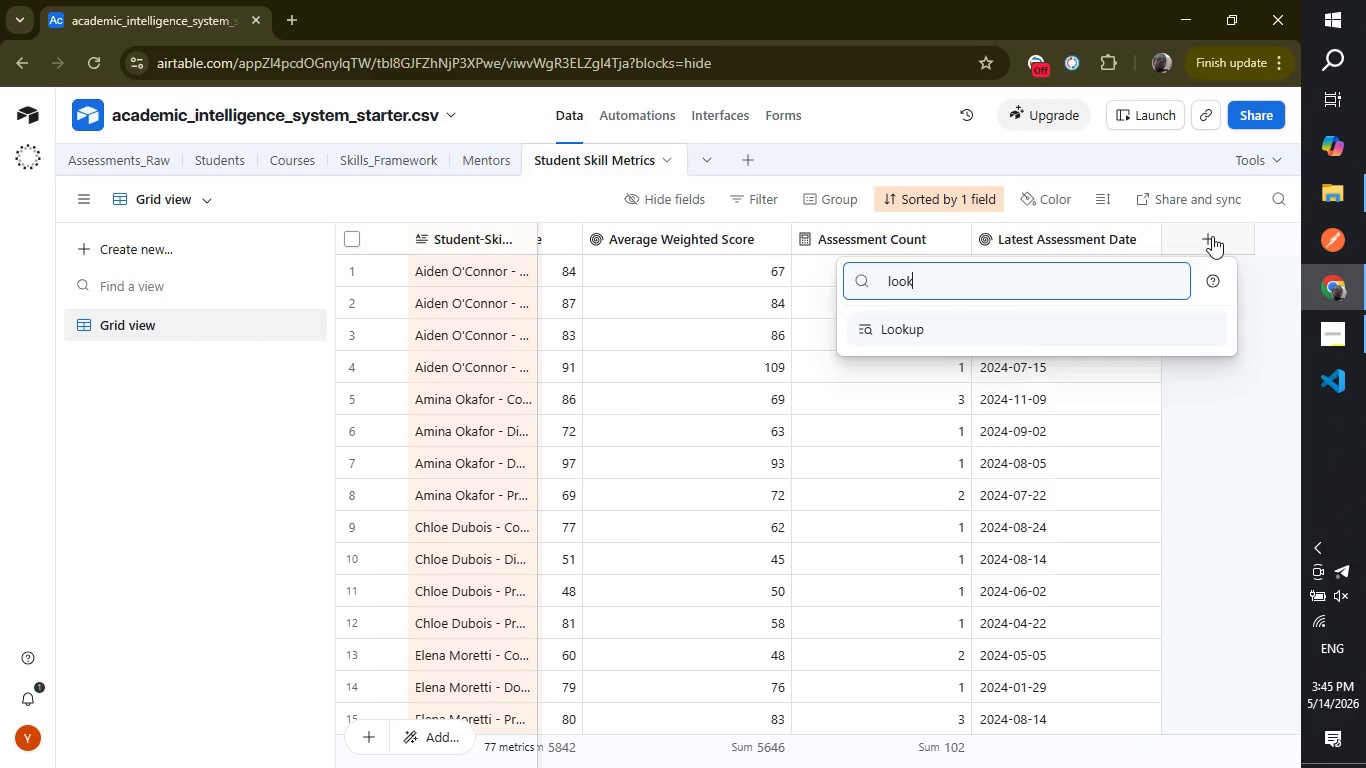 
key(Enter)
 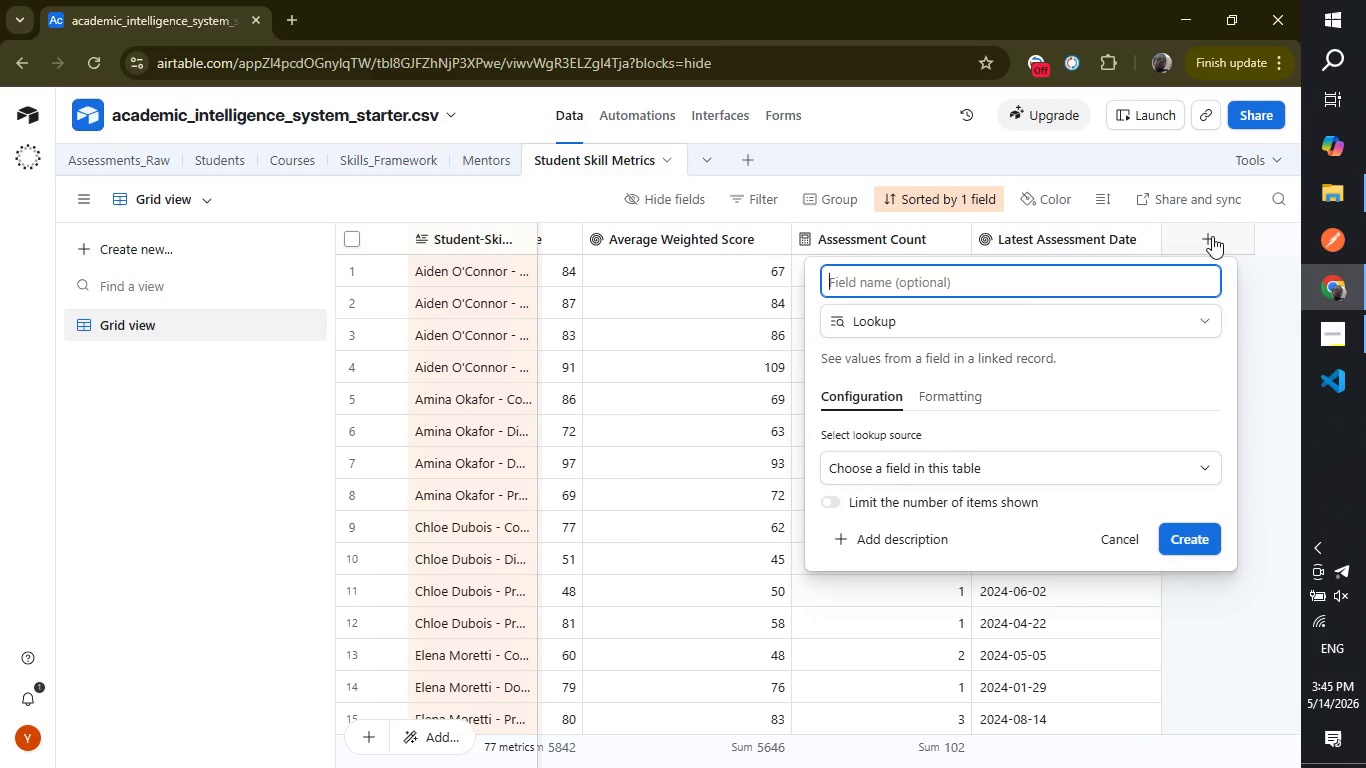 
wait(8.56)
 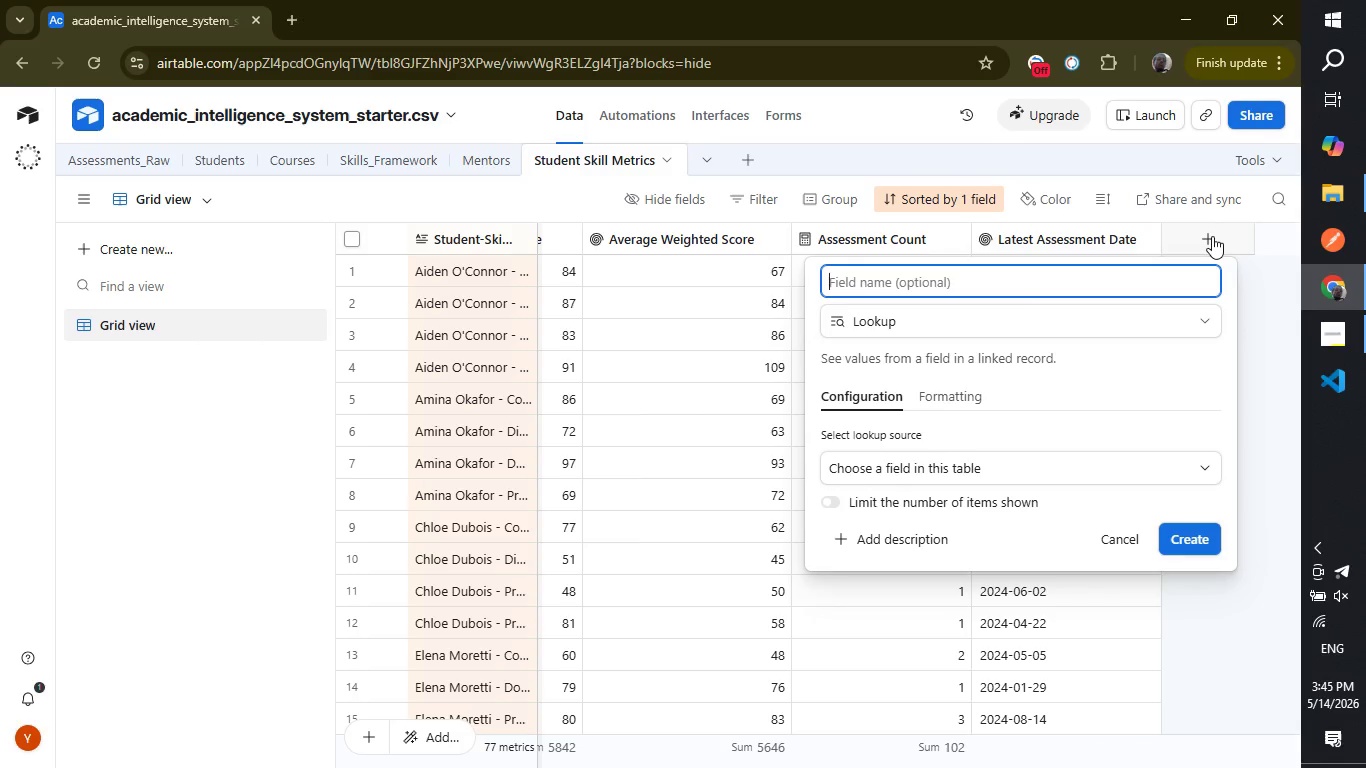 
type(Skill Weight)
 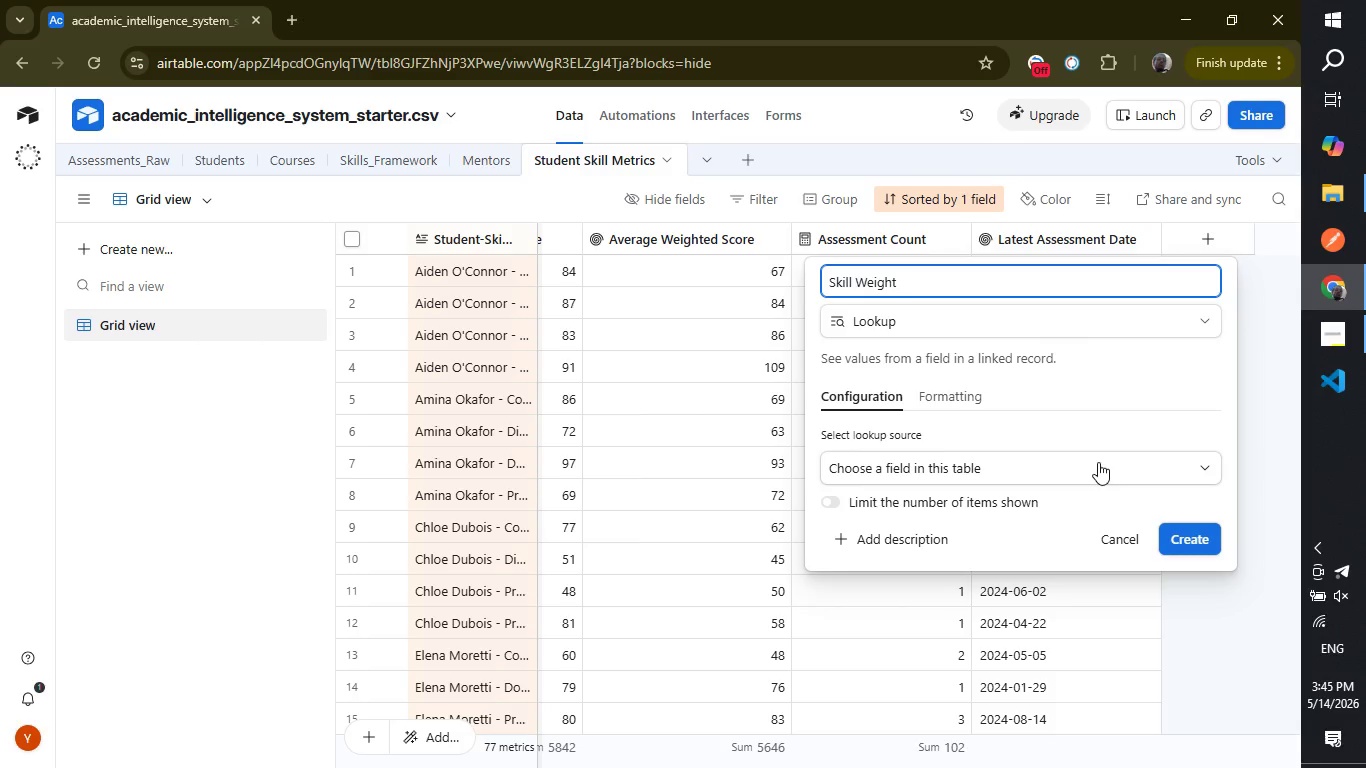 
left_click([1098, 462])
 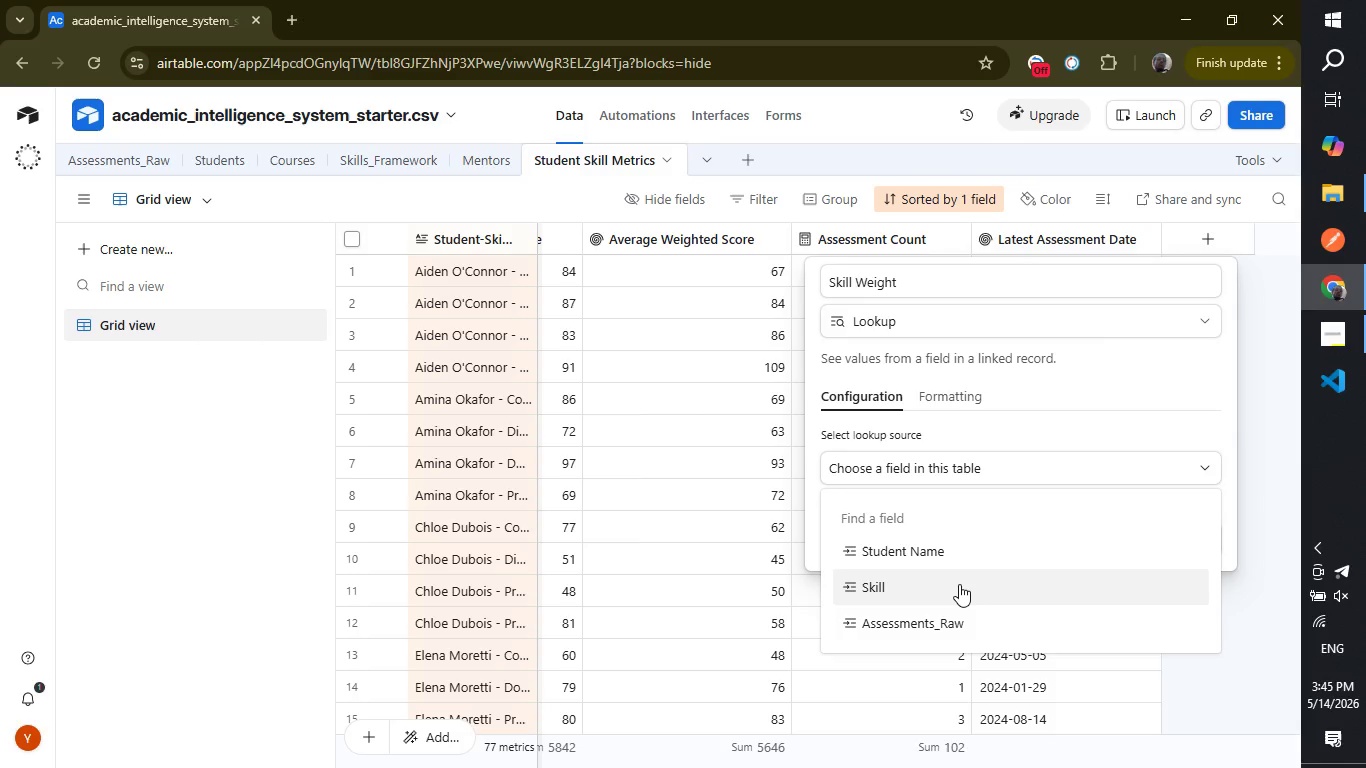 
left_click([957, 585])
 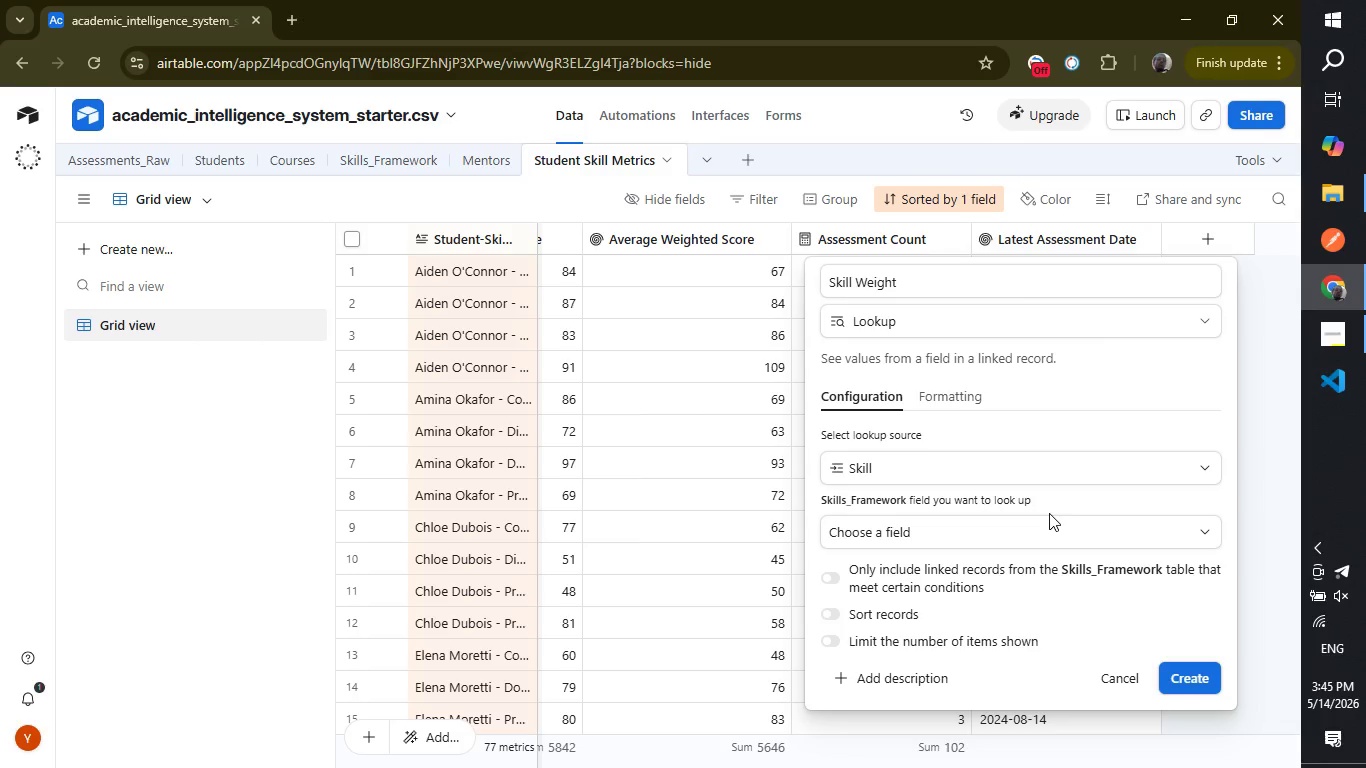 
left_click([1048, 530])
 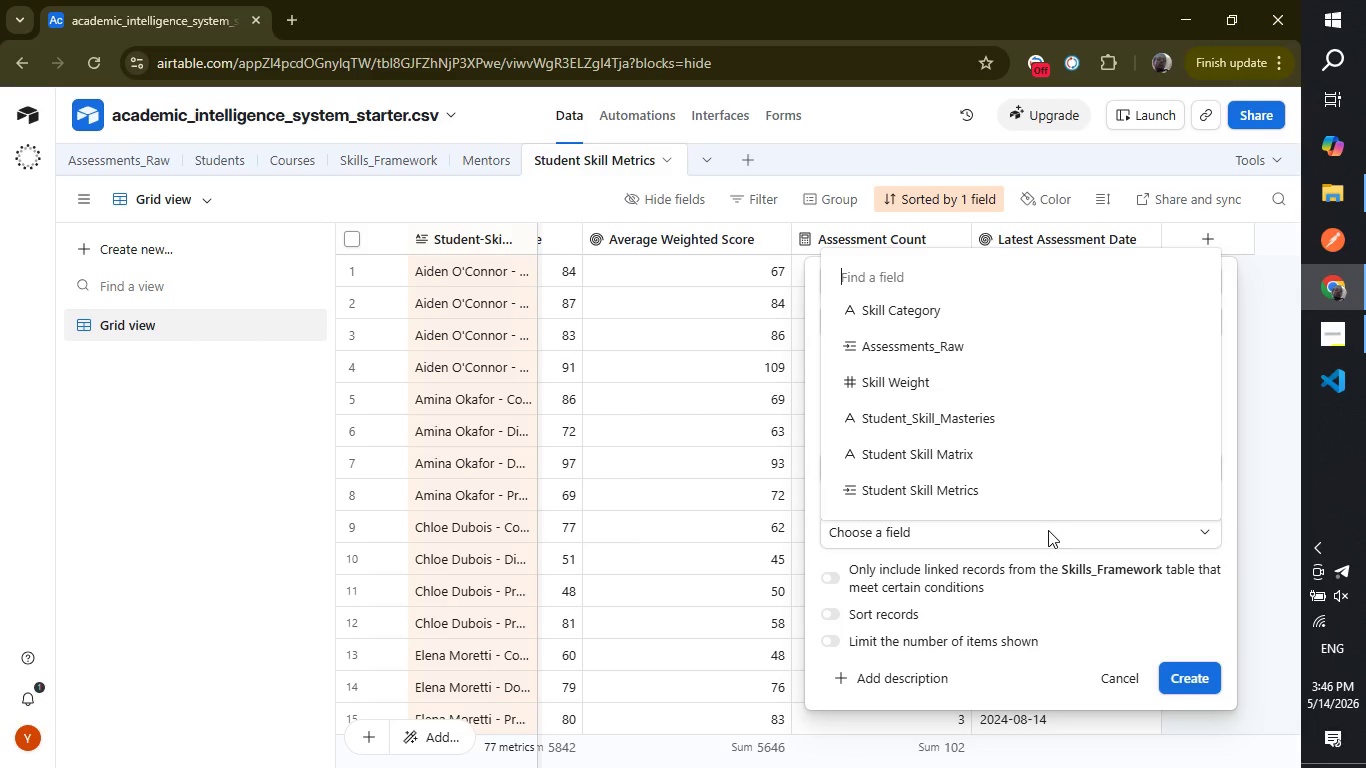 
wait(27.8)
 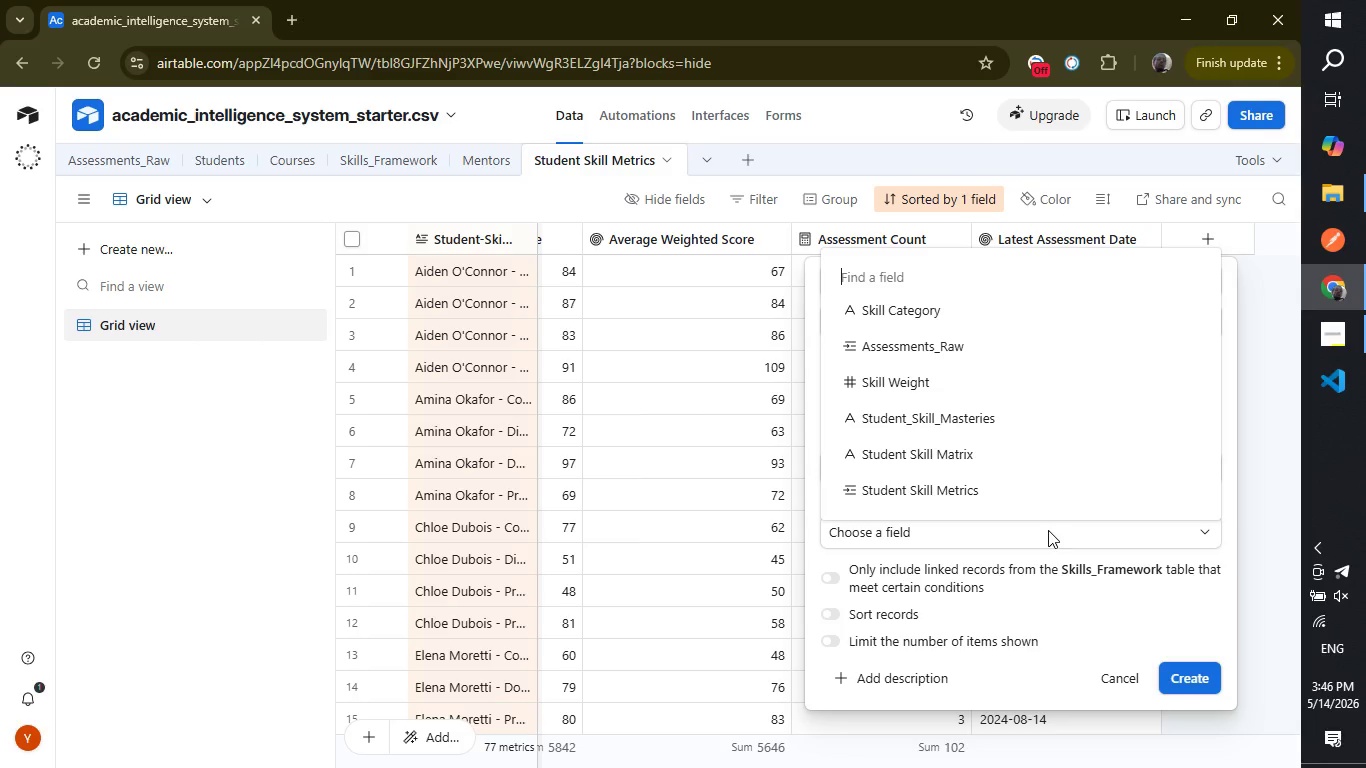 
left_click([1258, 483])
 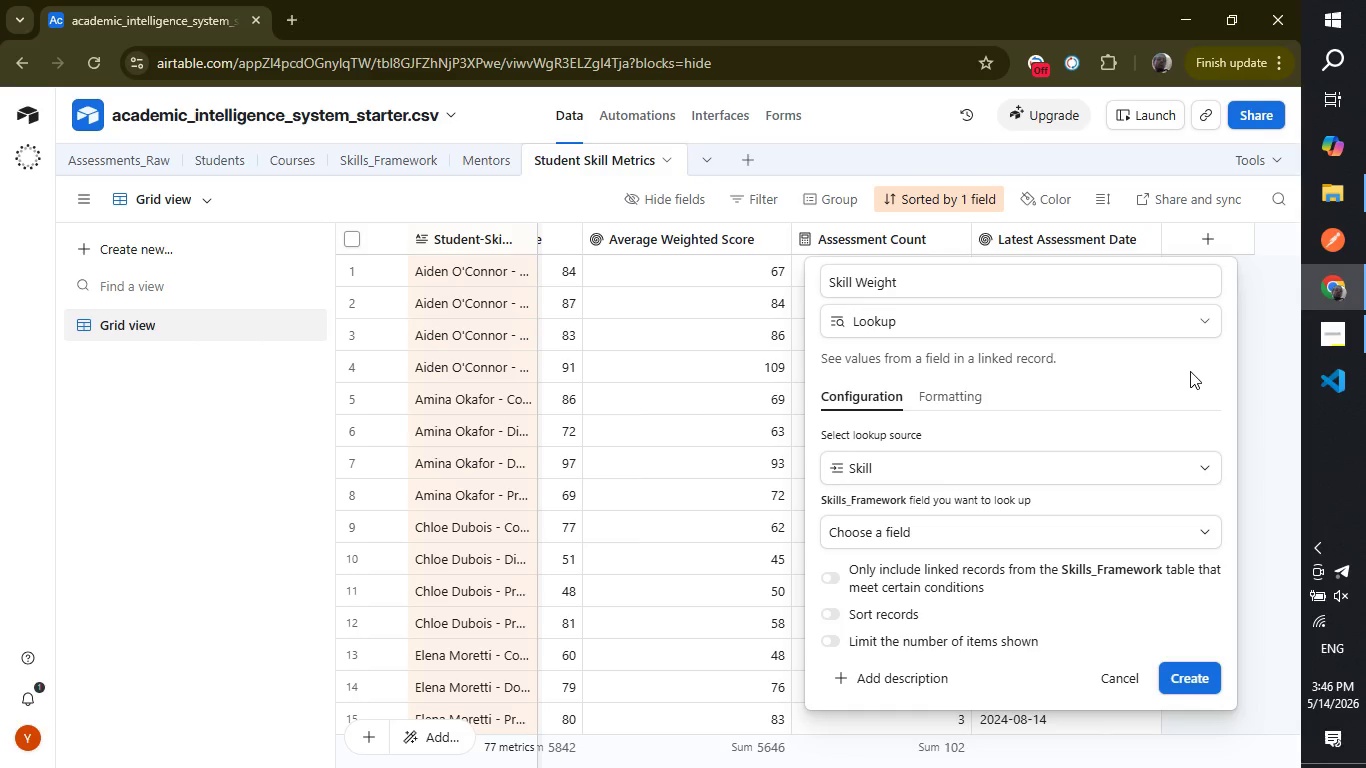 
wait(13.94)
 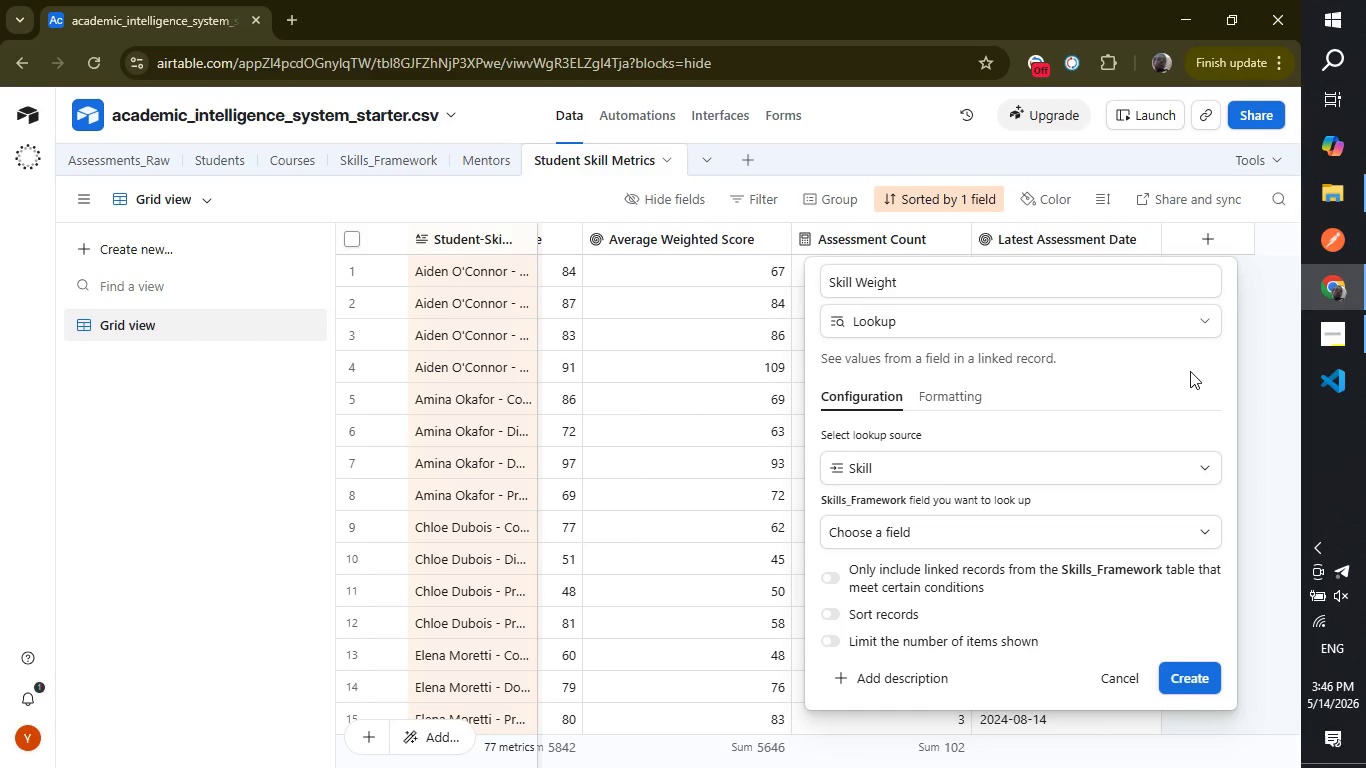 
left_click([1118, 531])
 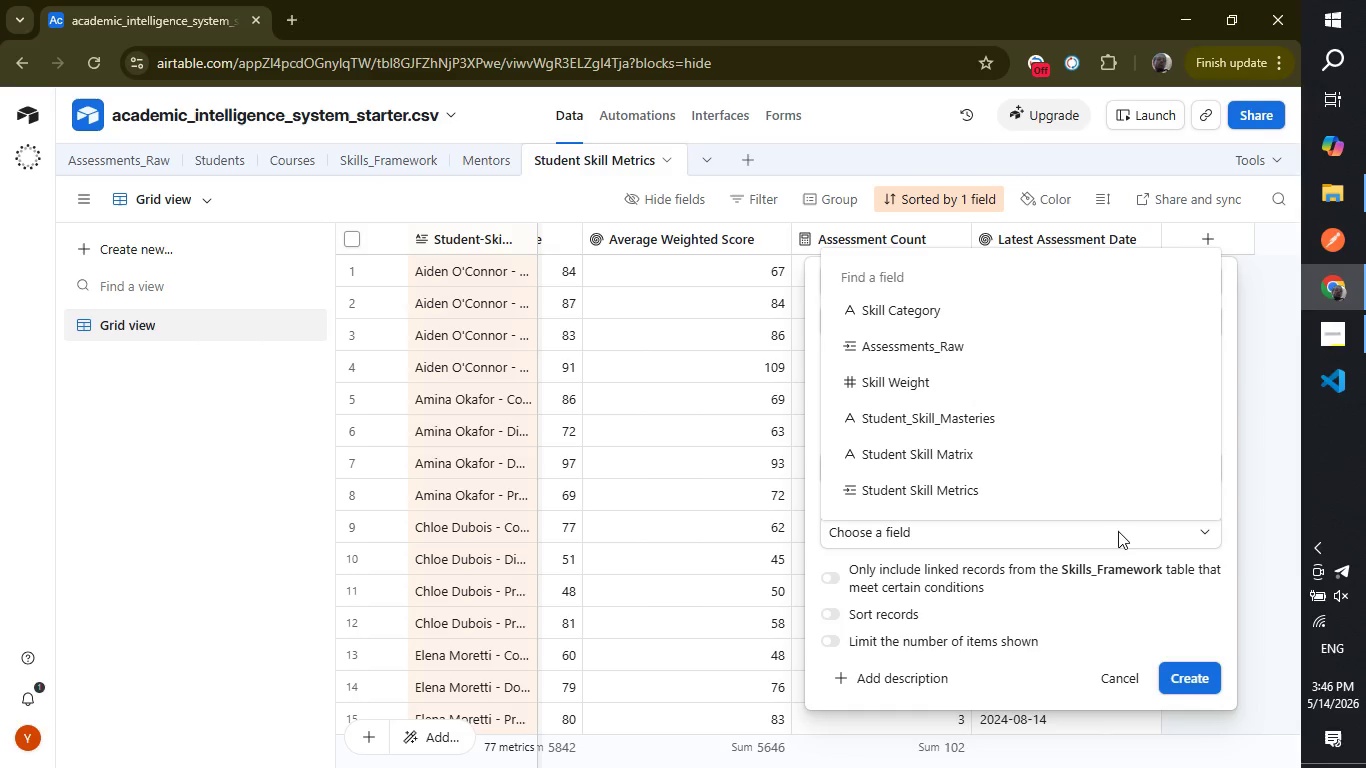 
wait(8.12)
 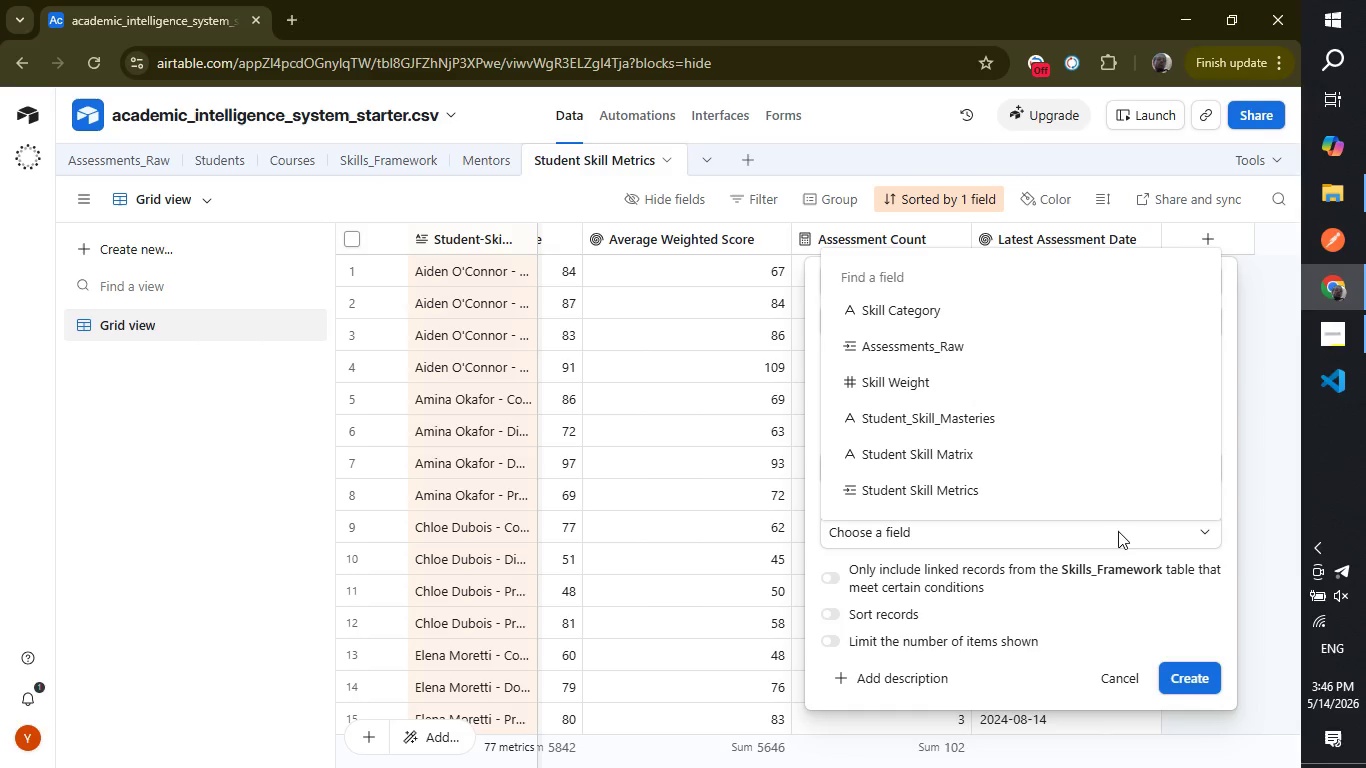 
left_click([955, 394])
 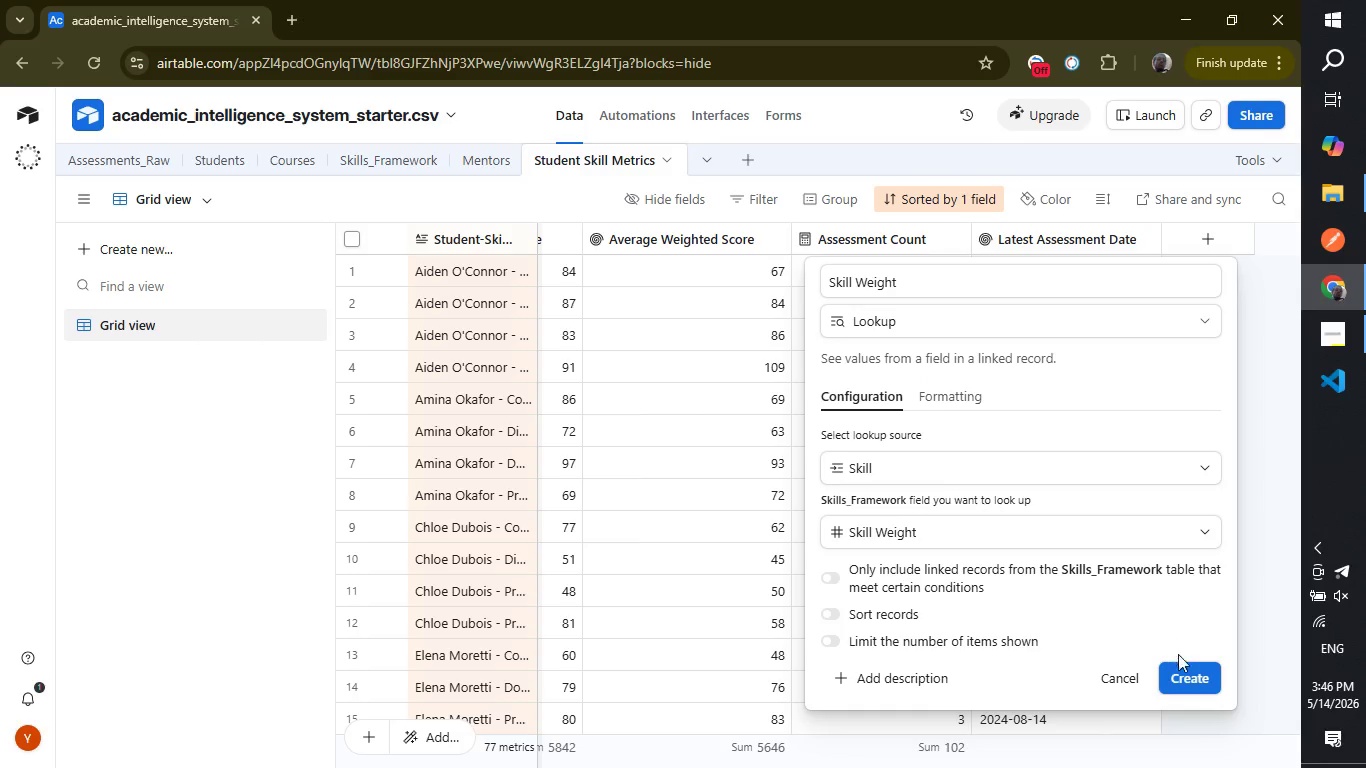 
left_click([1180, 678])
 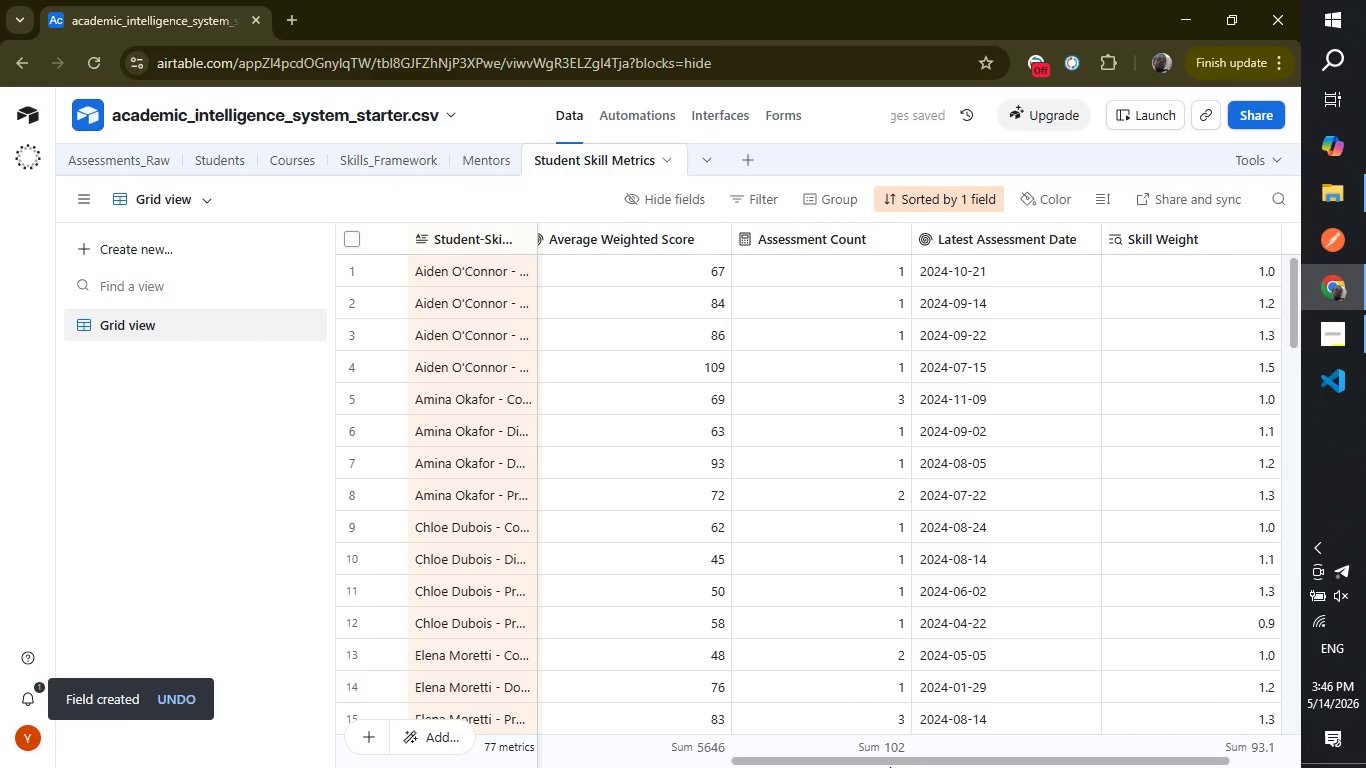 
left_click_drag(start_coordinate=[892, 762], to_coordinate=[1007, 755])
 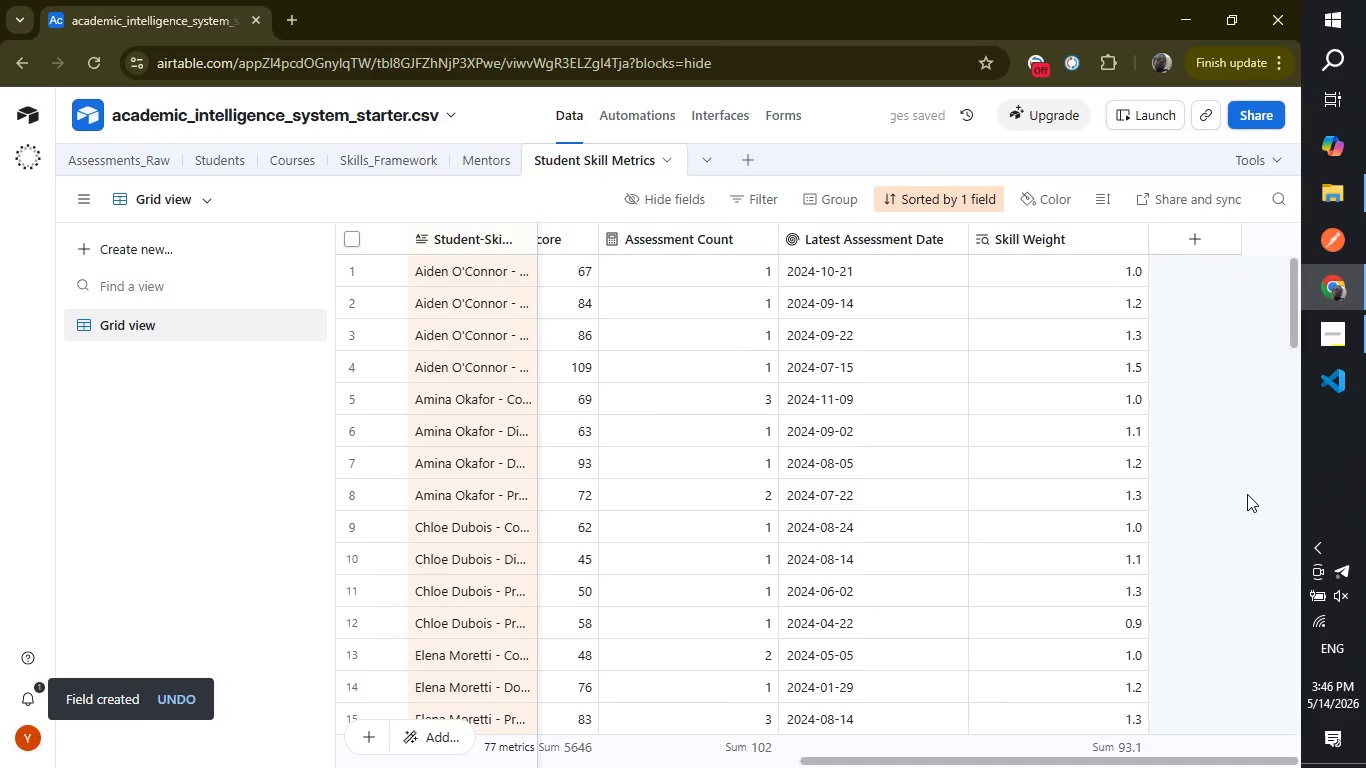 
left_click([1247, 494])
 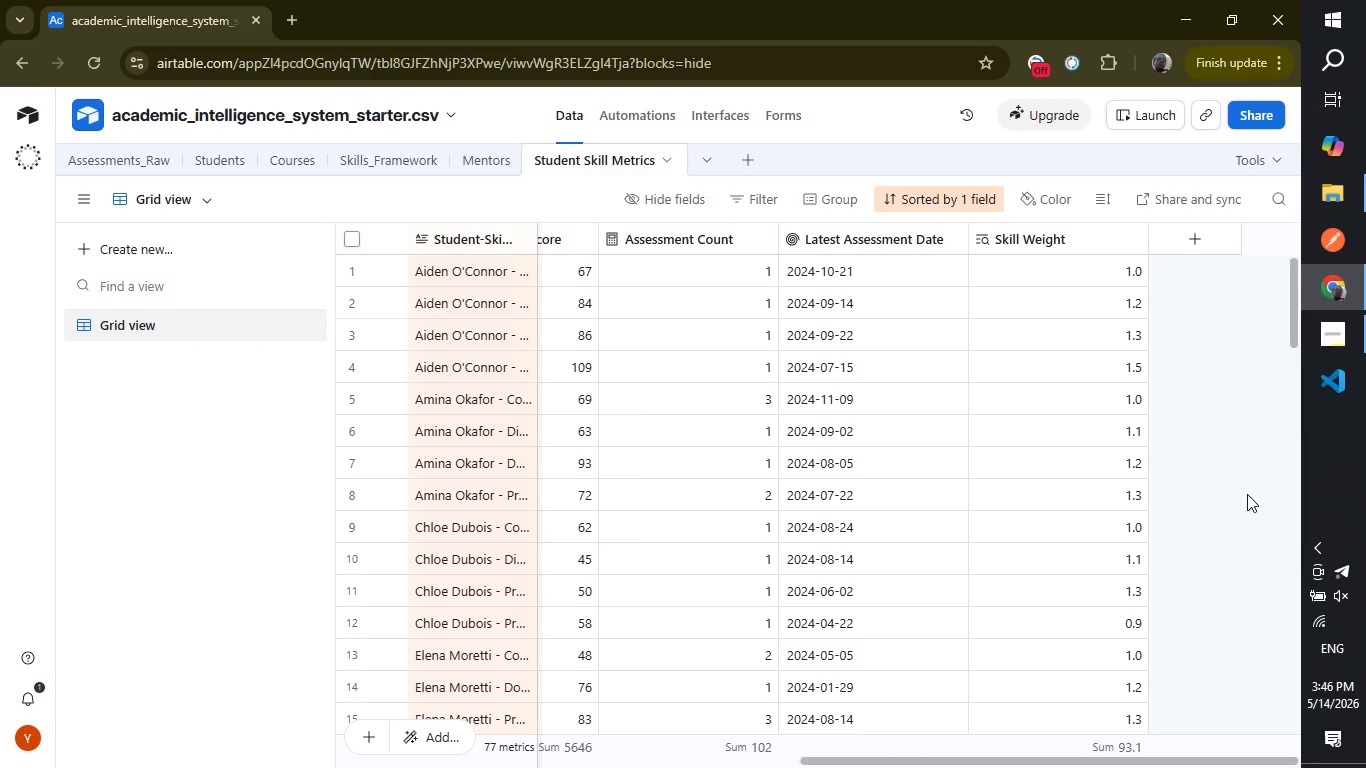 
wait(17.09)
 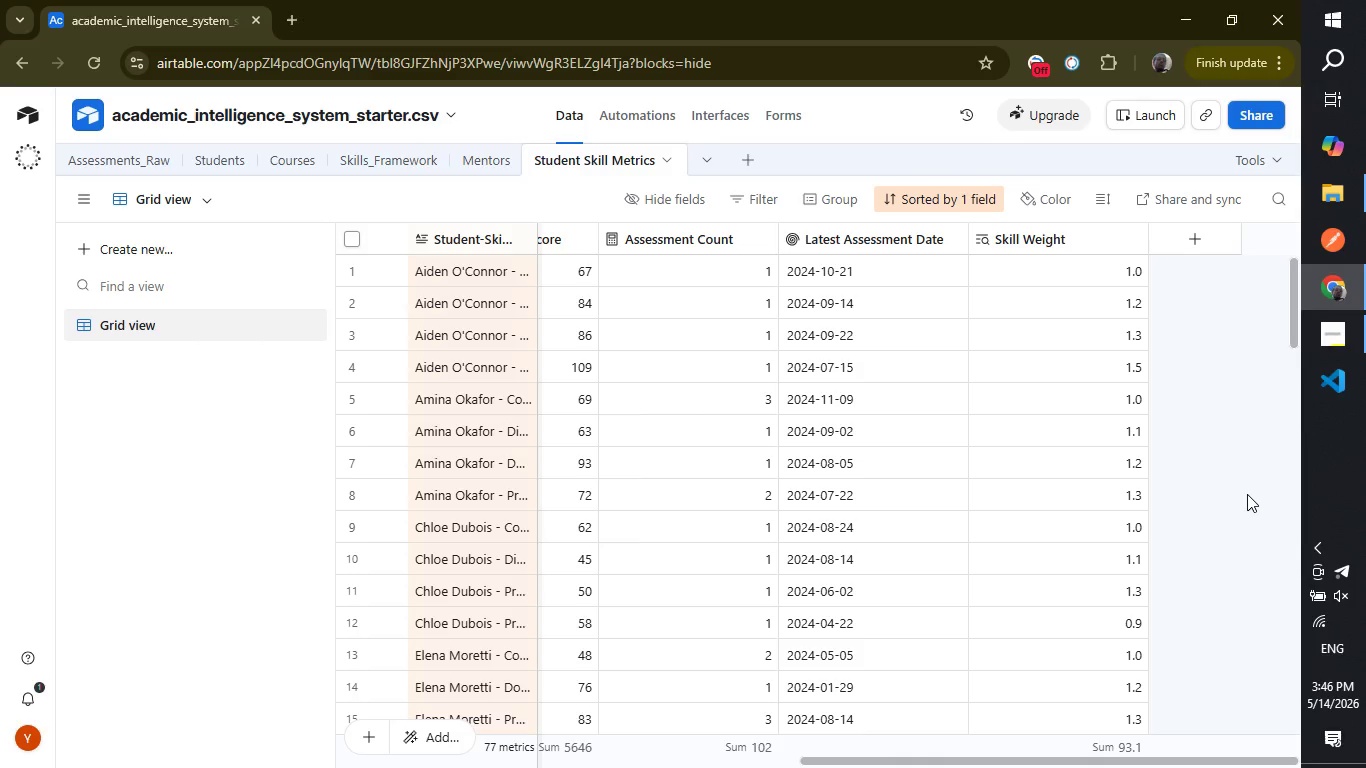 
left_click([1207, 242])
 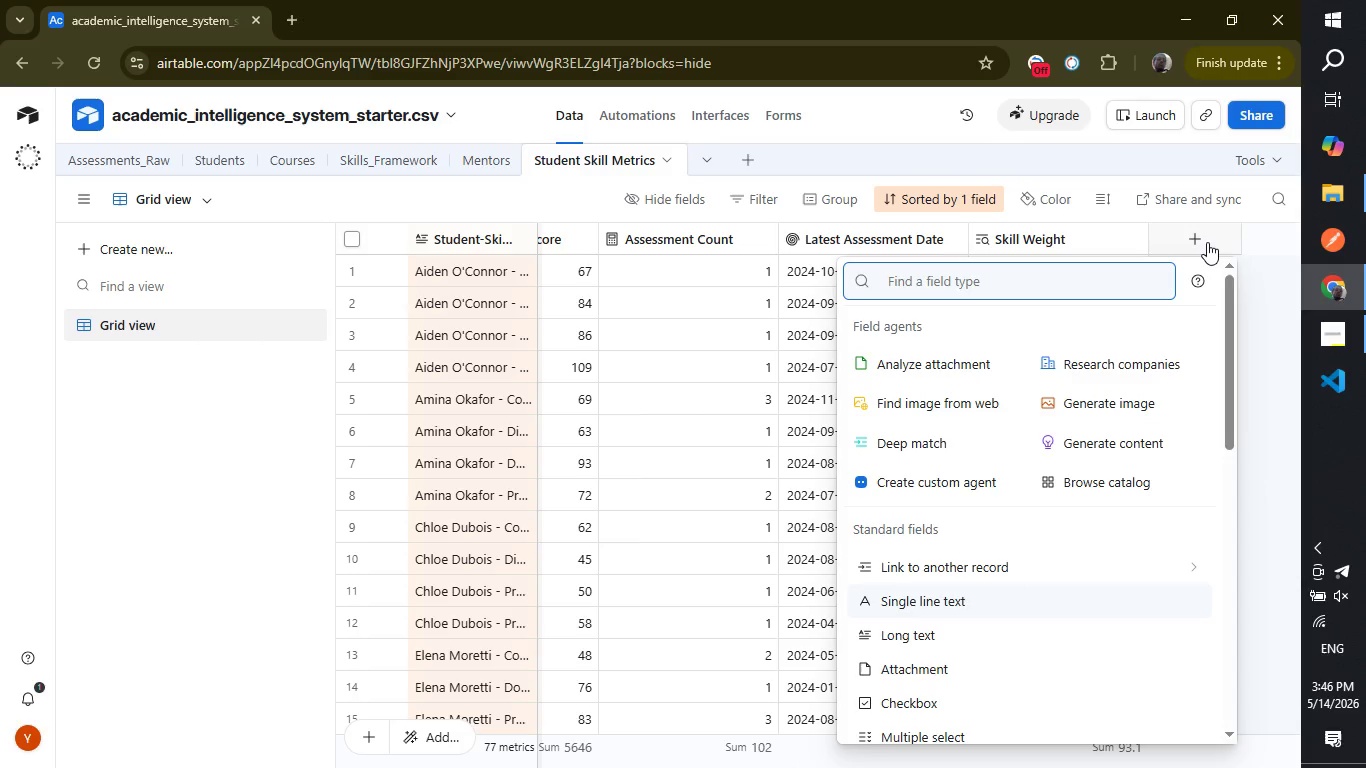 
type(form)
 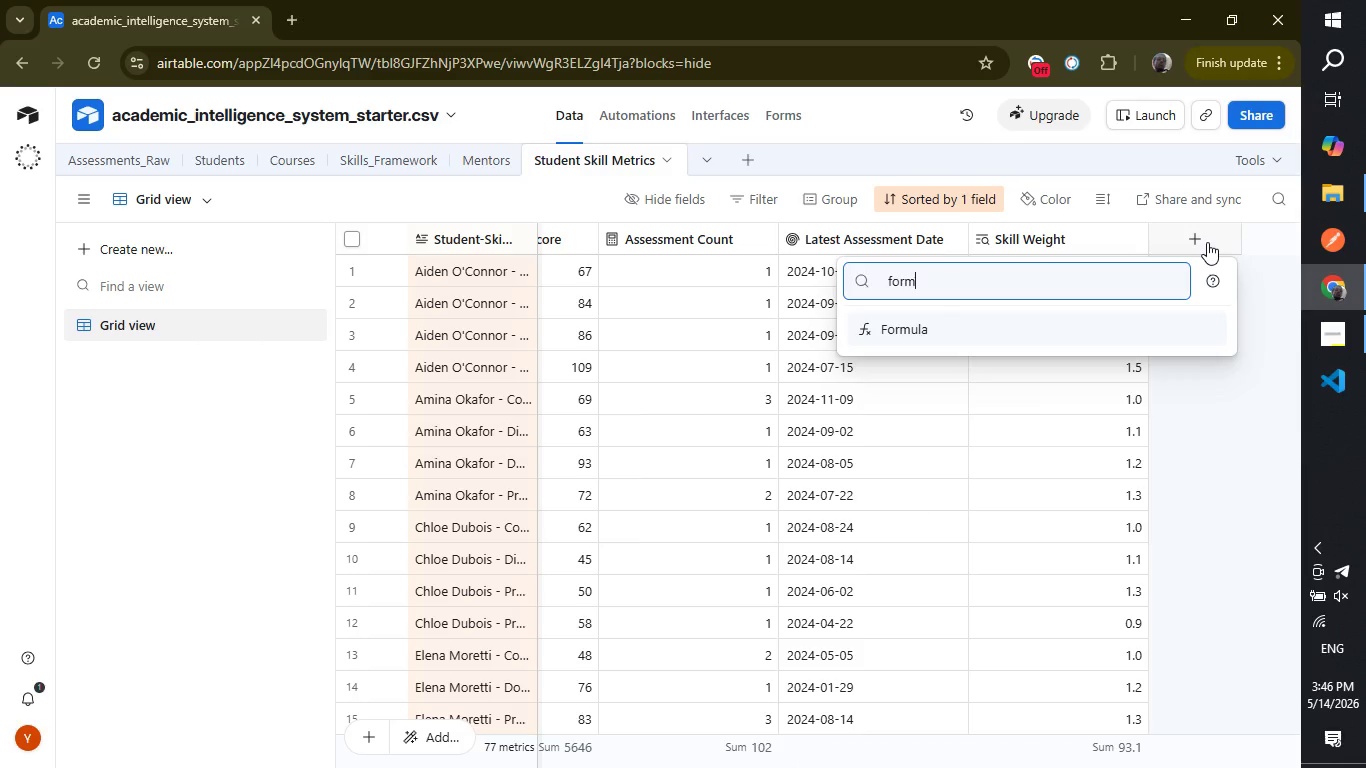 
key(Enter)
 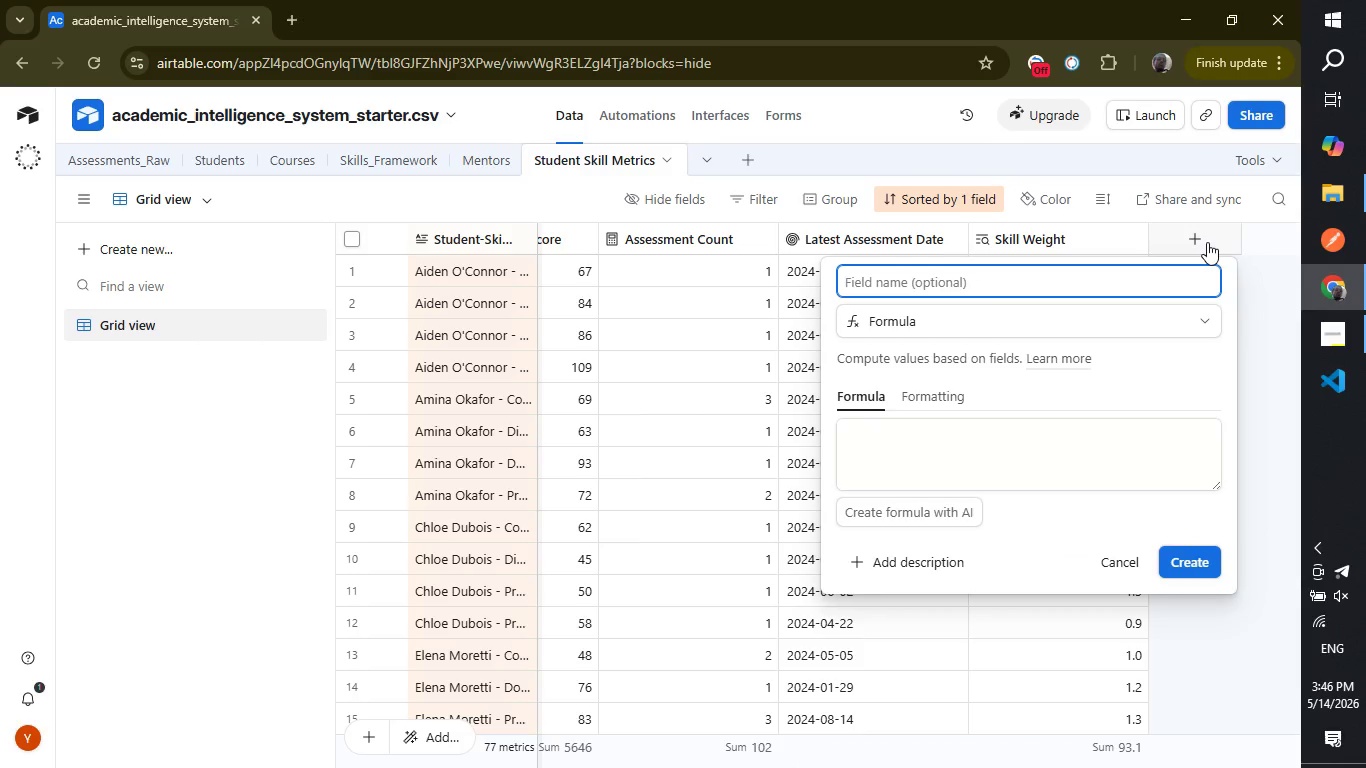 
type(Weighted Skill Index)
 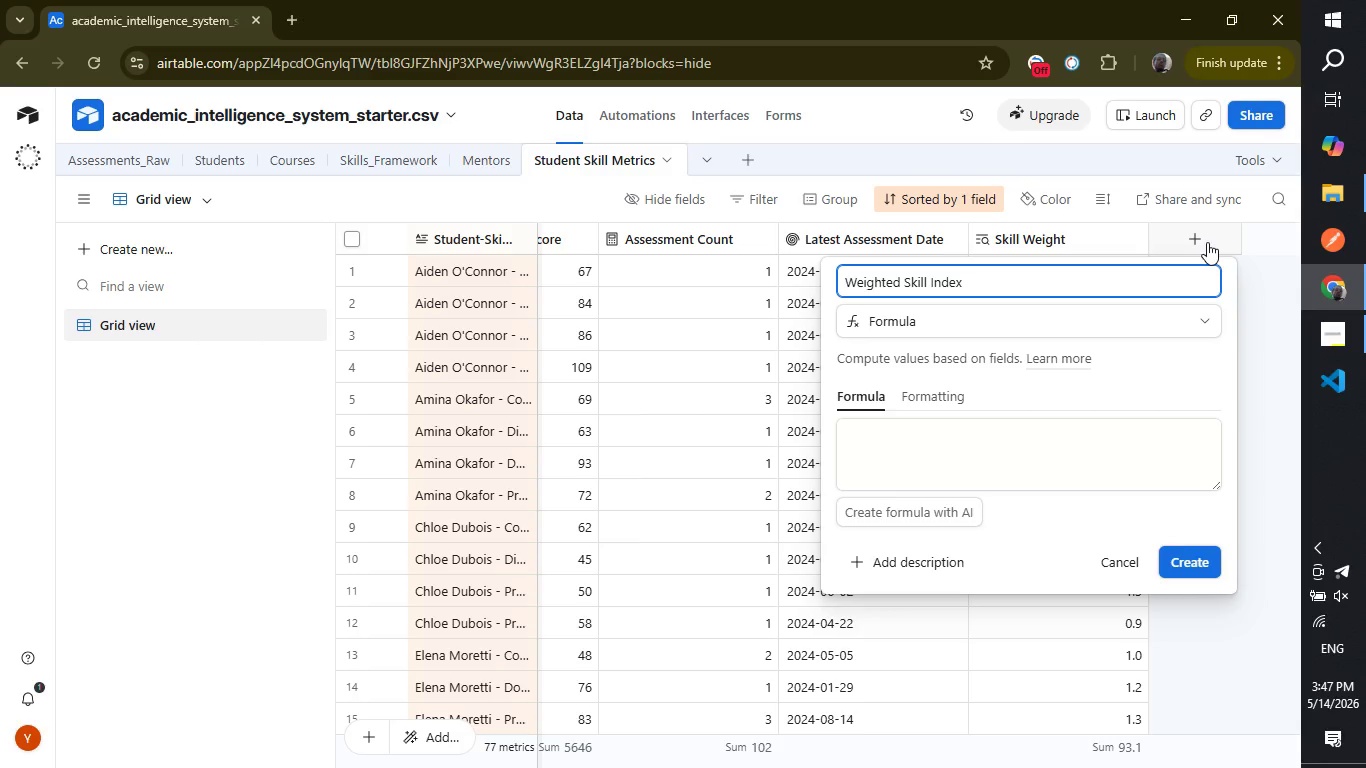 
wait(17.5)
 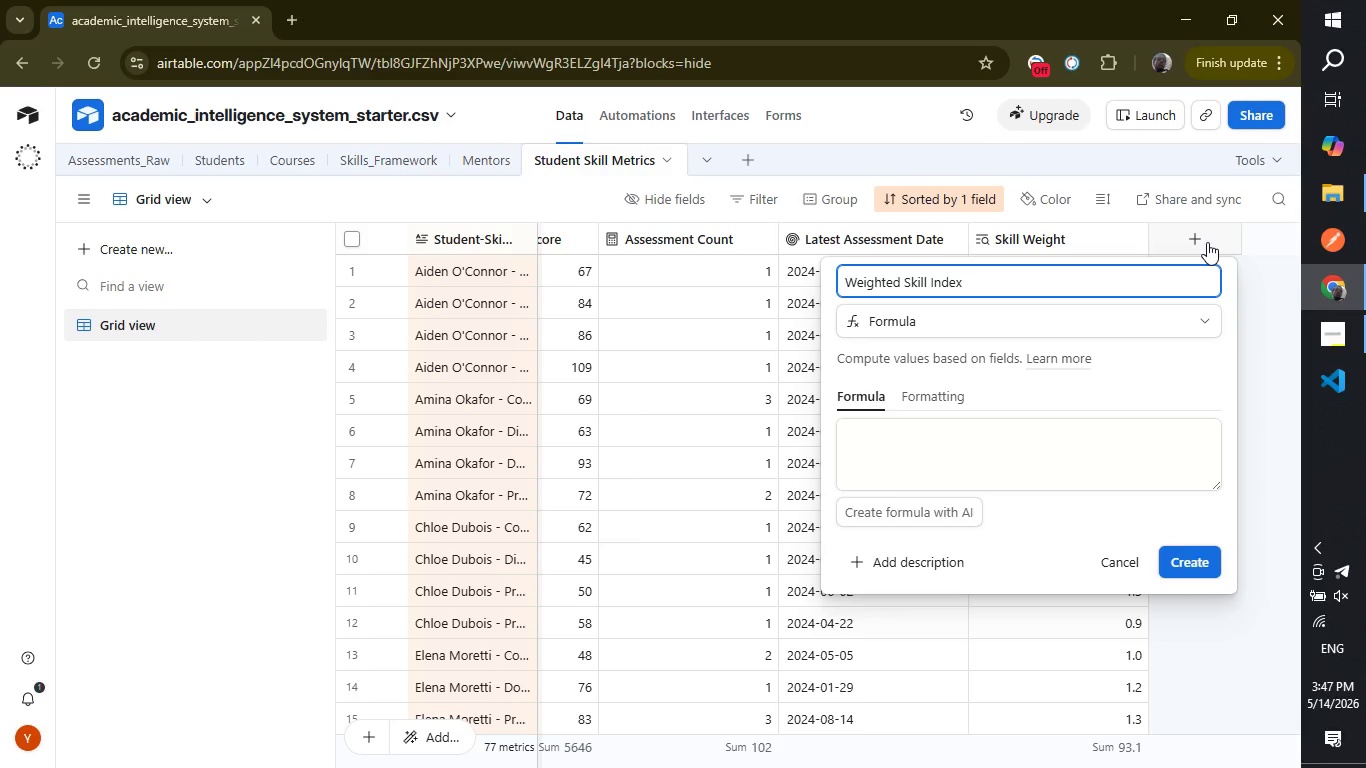 
left_click([1206, 632])
 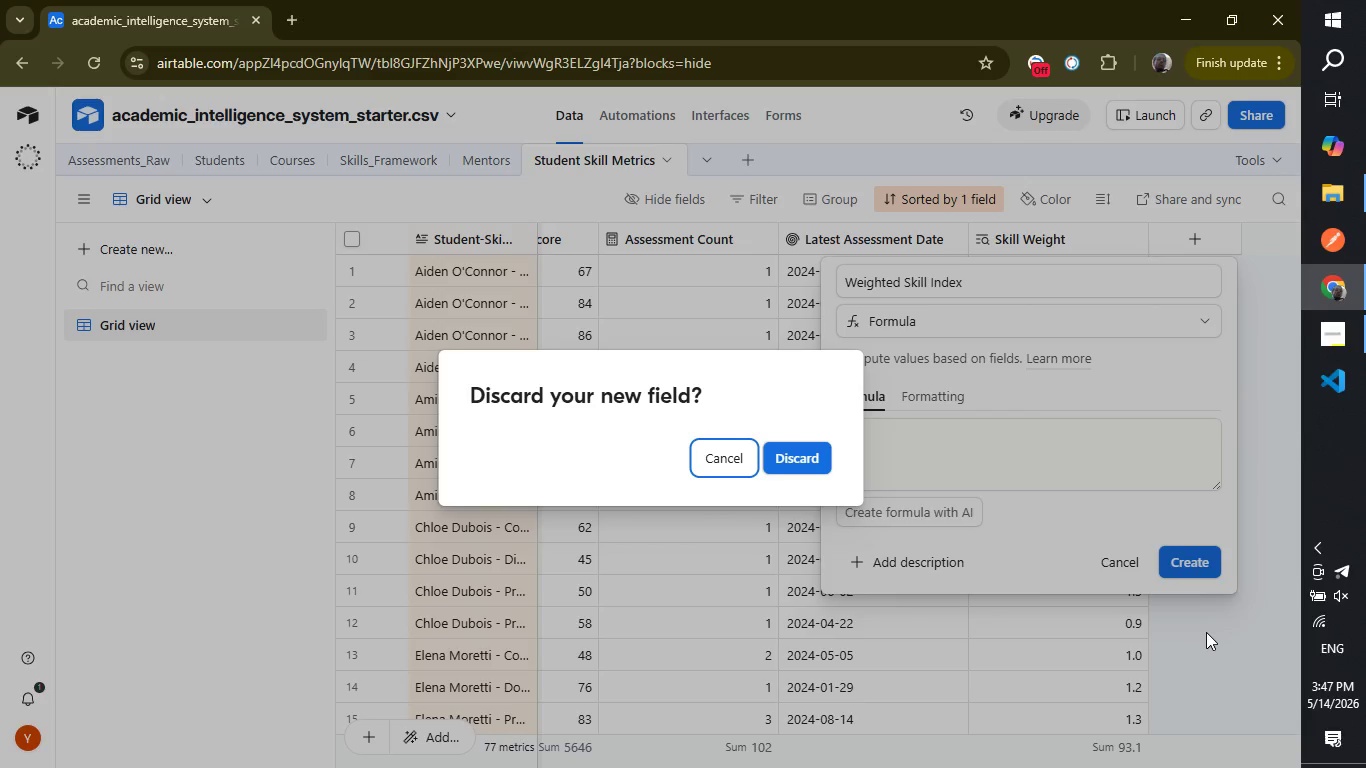 
left_click([1206, 632])
 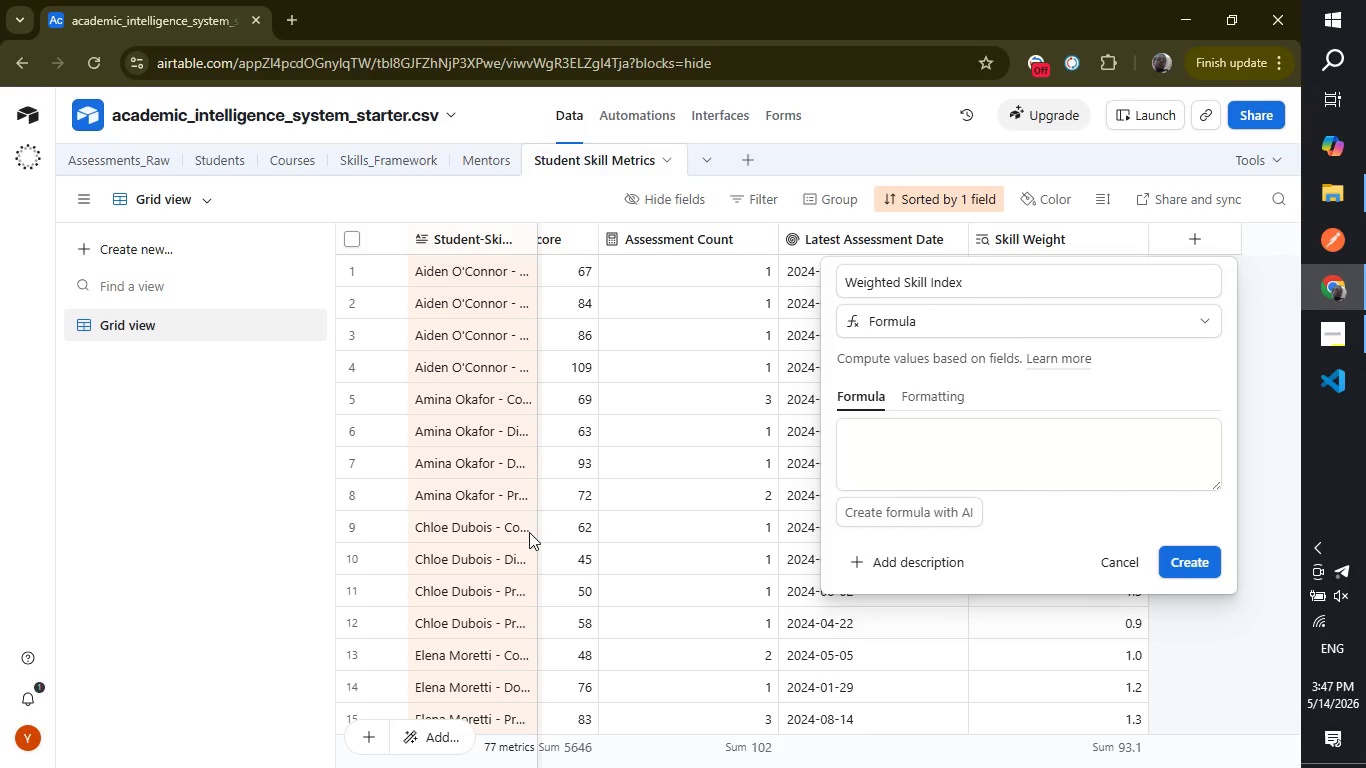 
wait(10.12)
 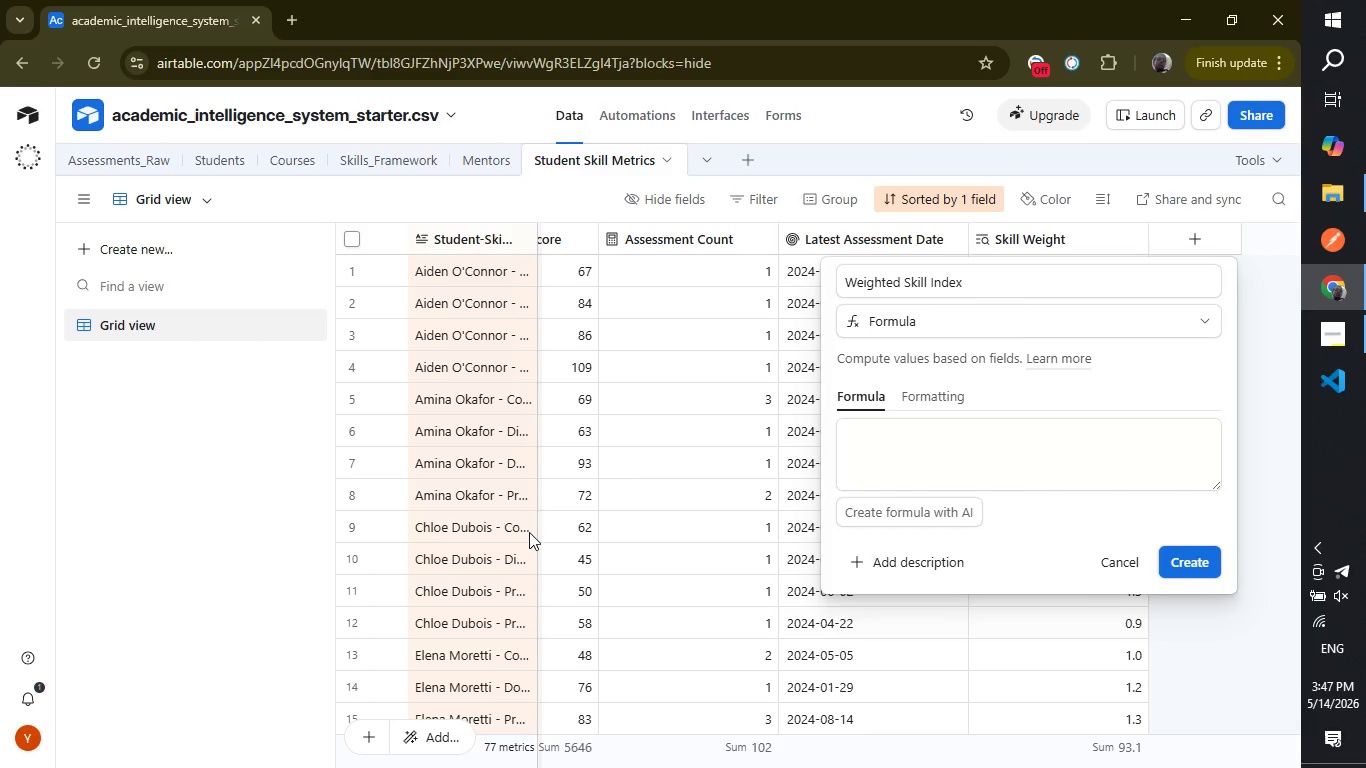 
left_click([984, 455])
 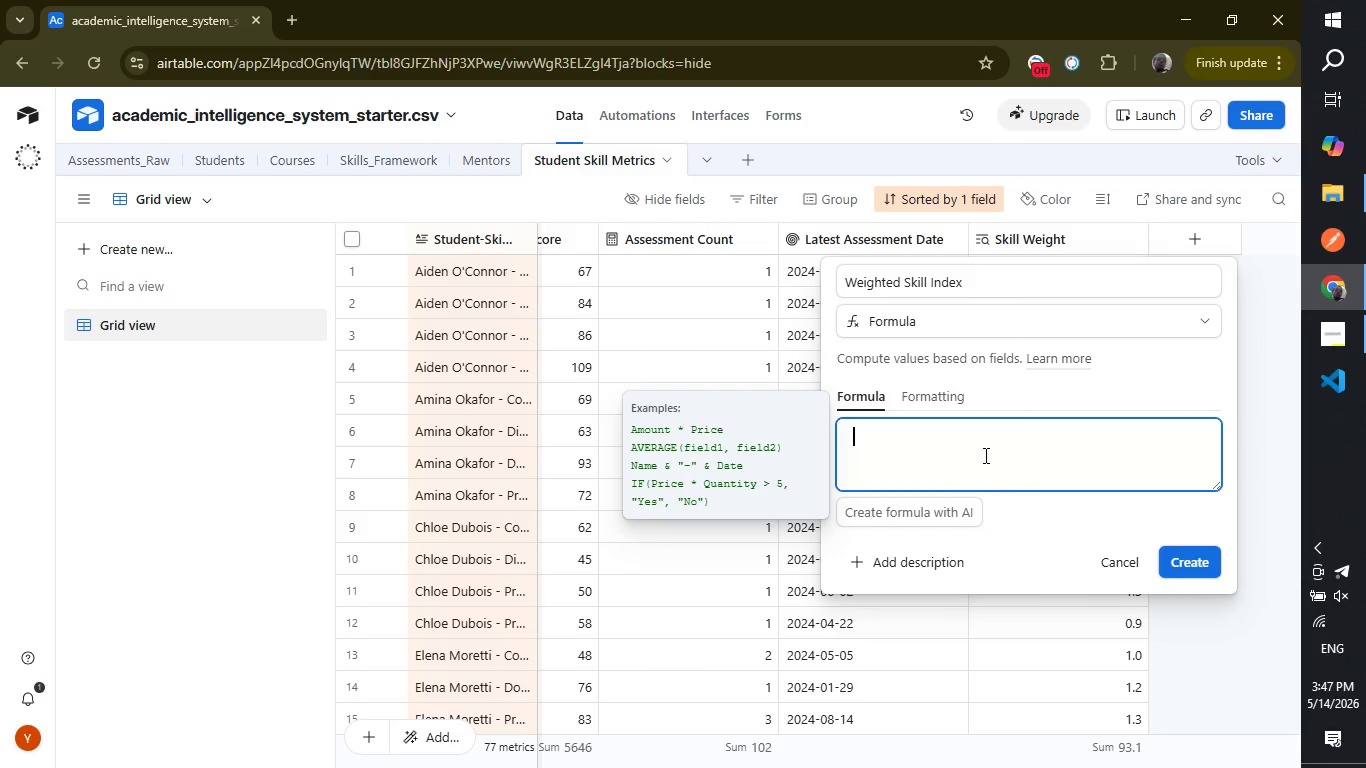 
type(avera)
 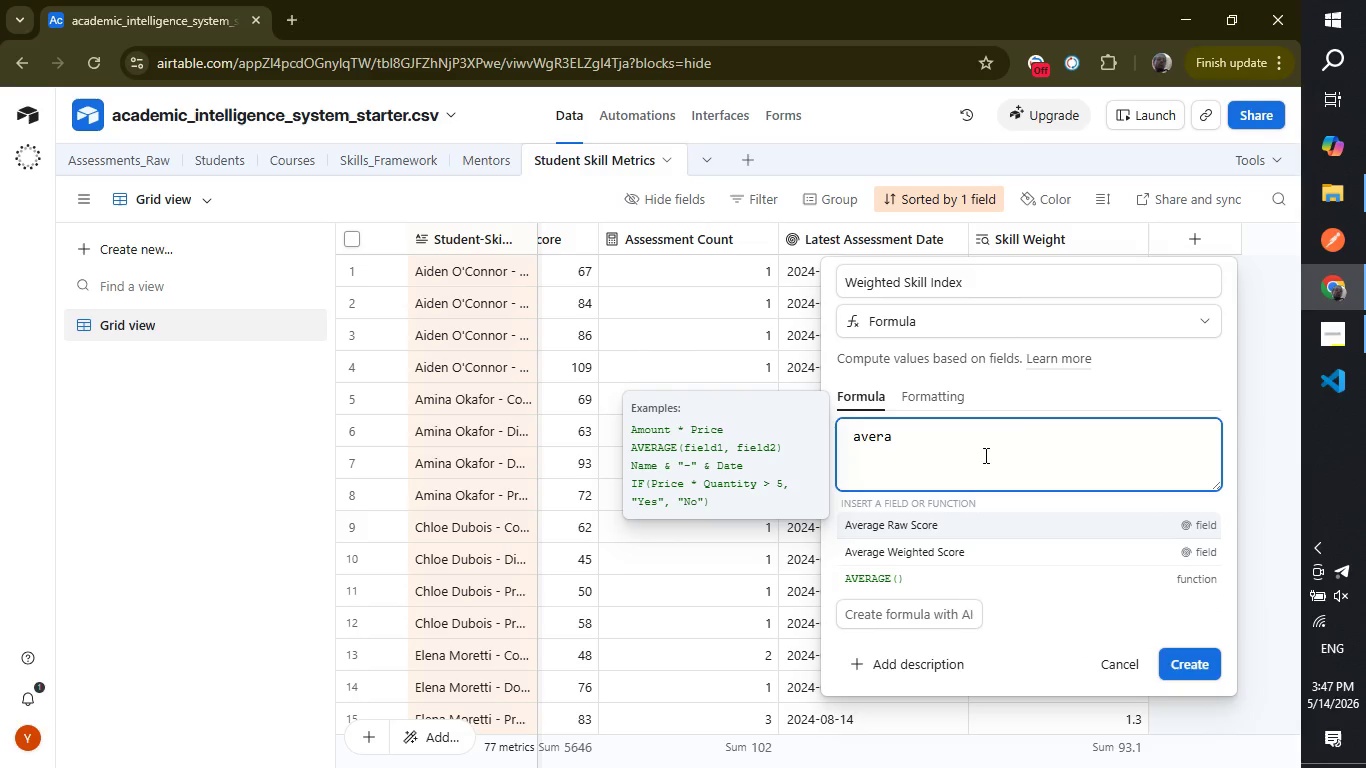 
key(ArrowDown)
 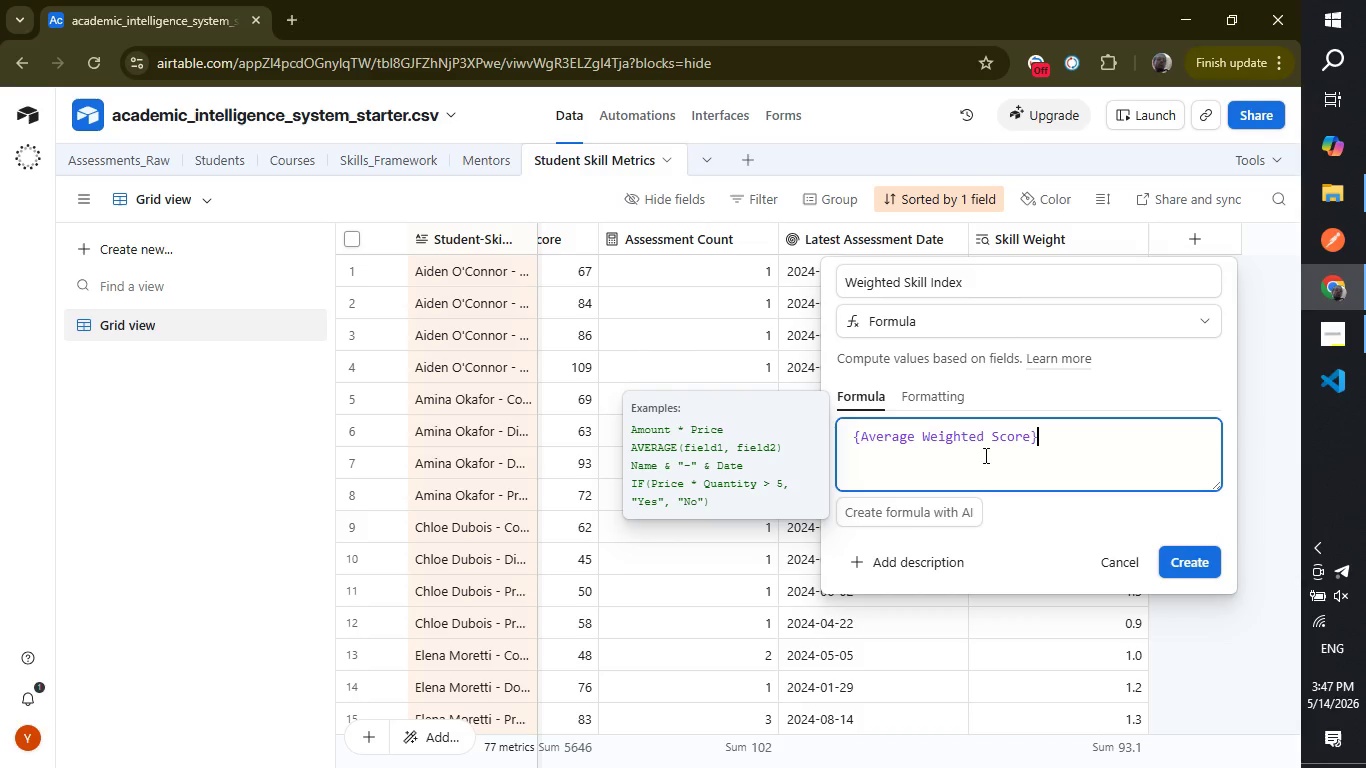 
key(Enter)
 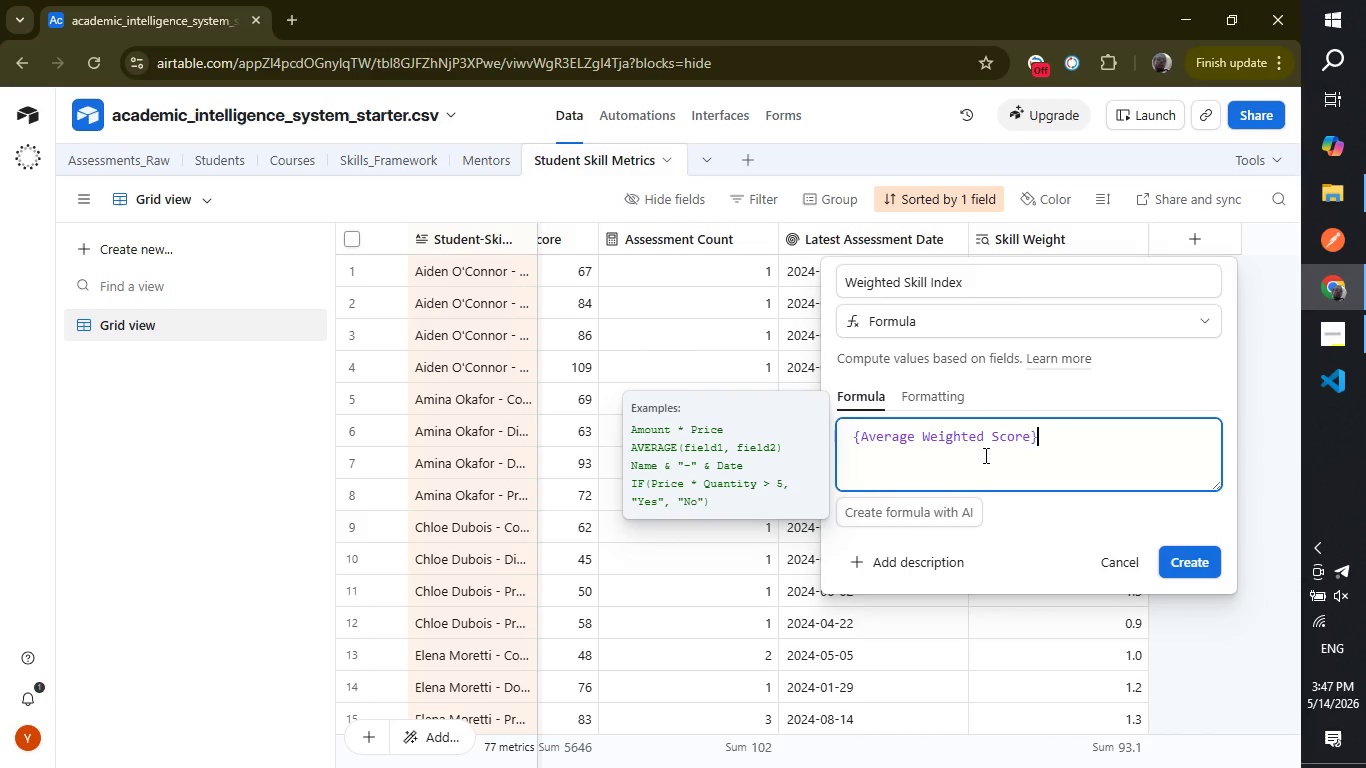 
type( * skill)
 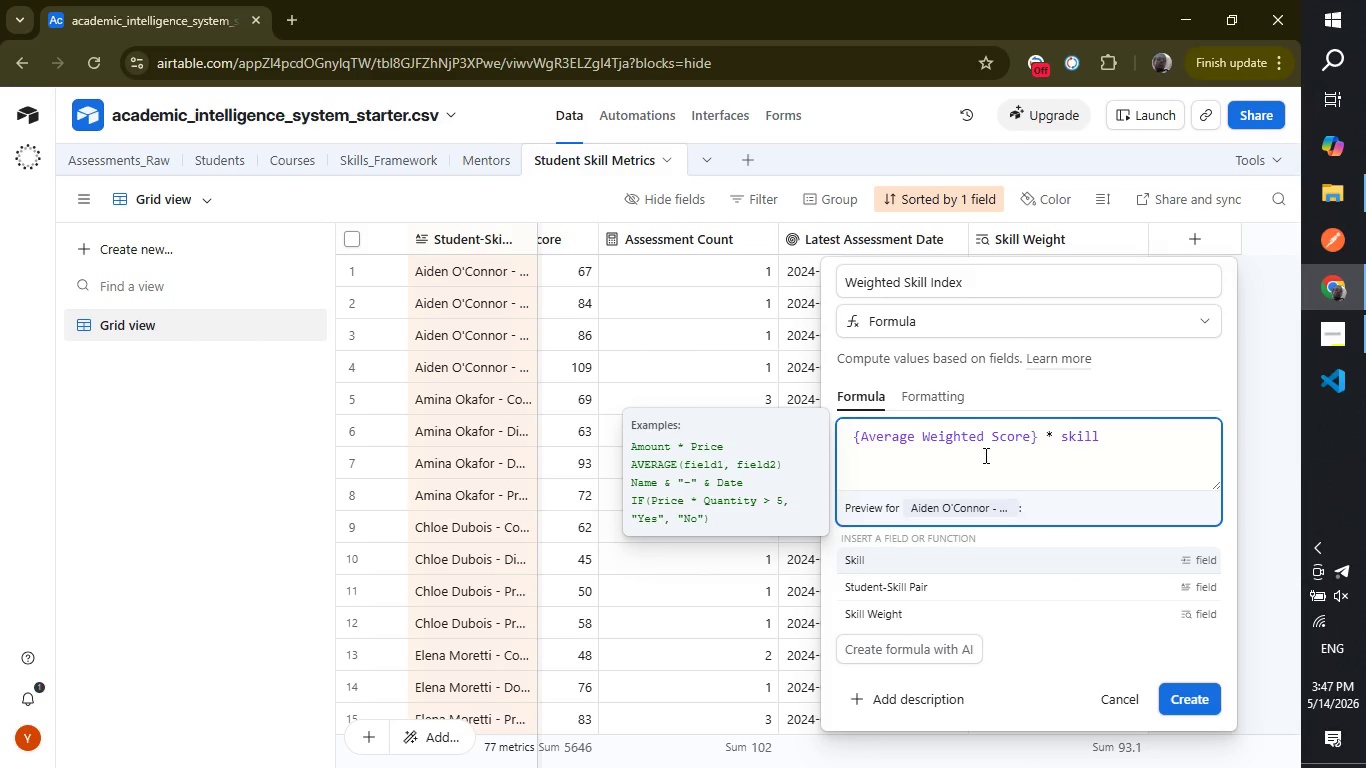 
key(ArrowDown)
 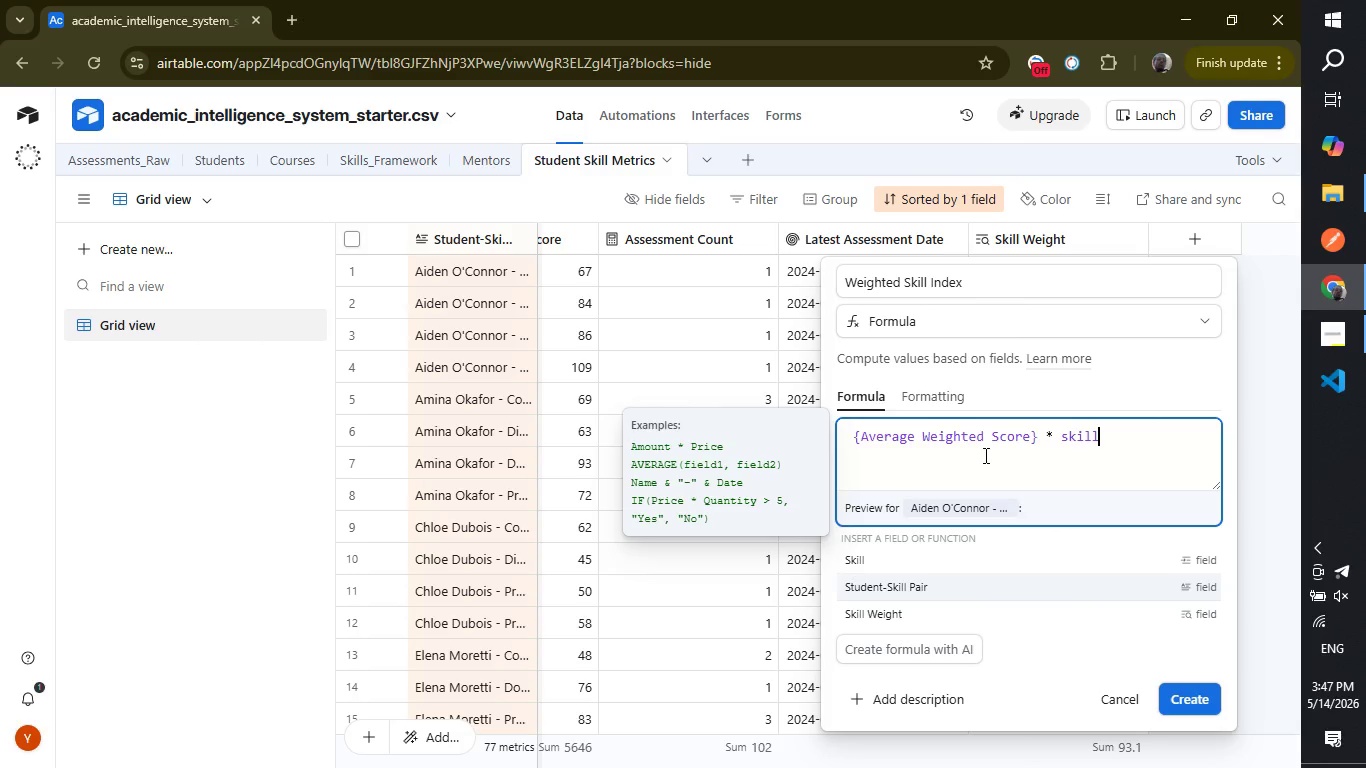 
key(ArrowDown)
 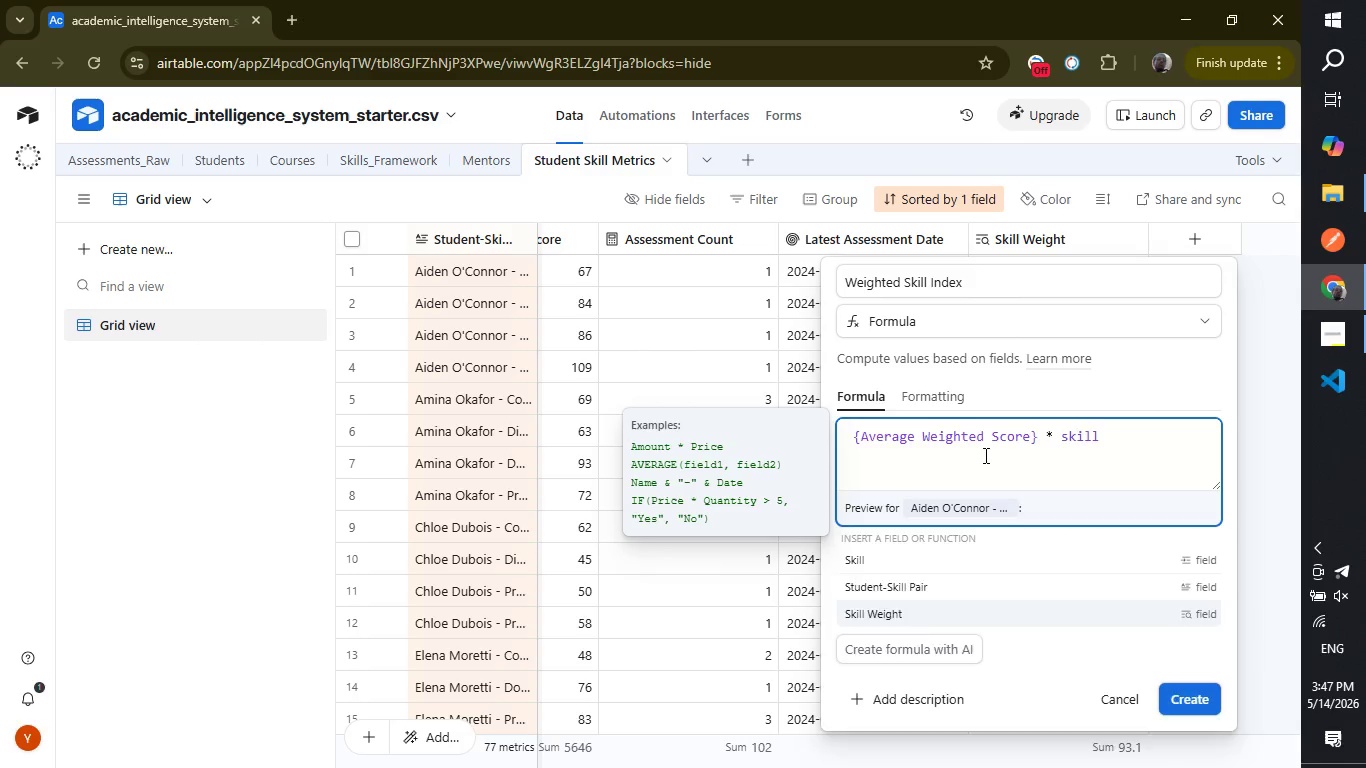 
key(Enter)
 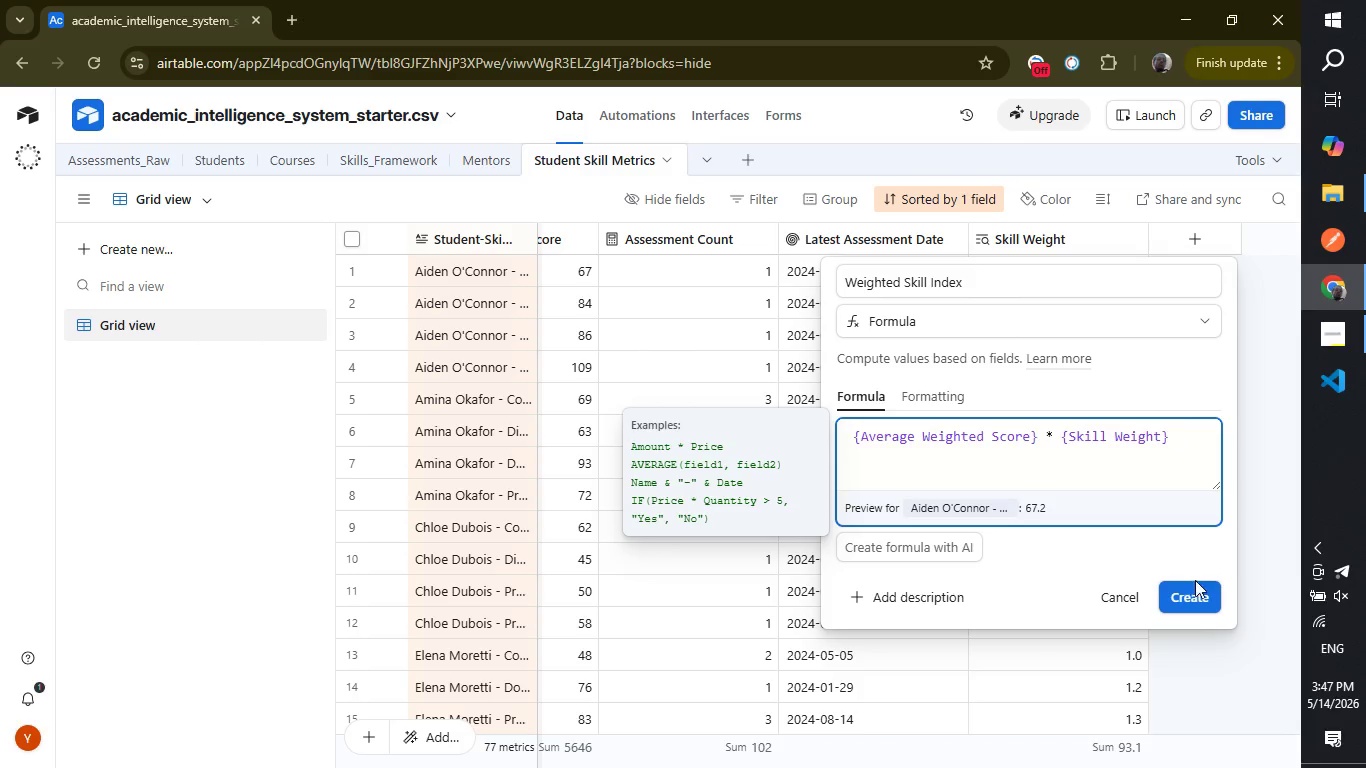 
left_click([1187, 592])
 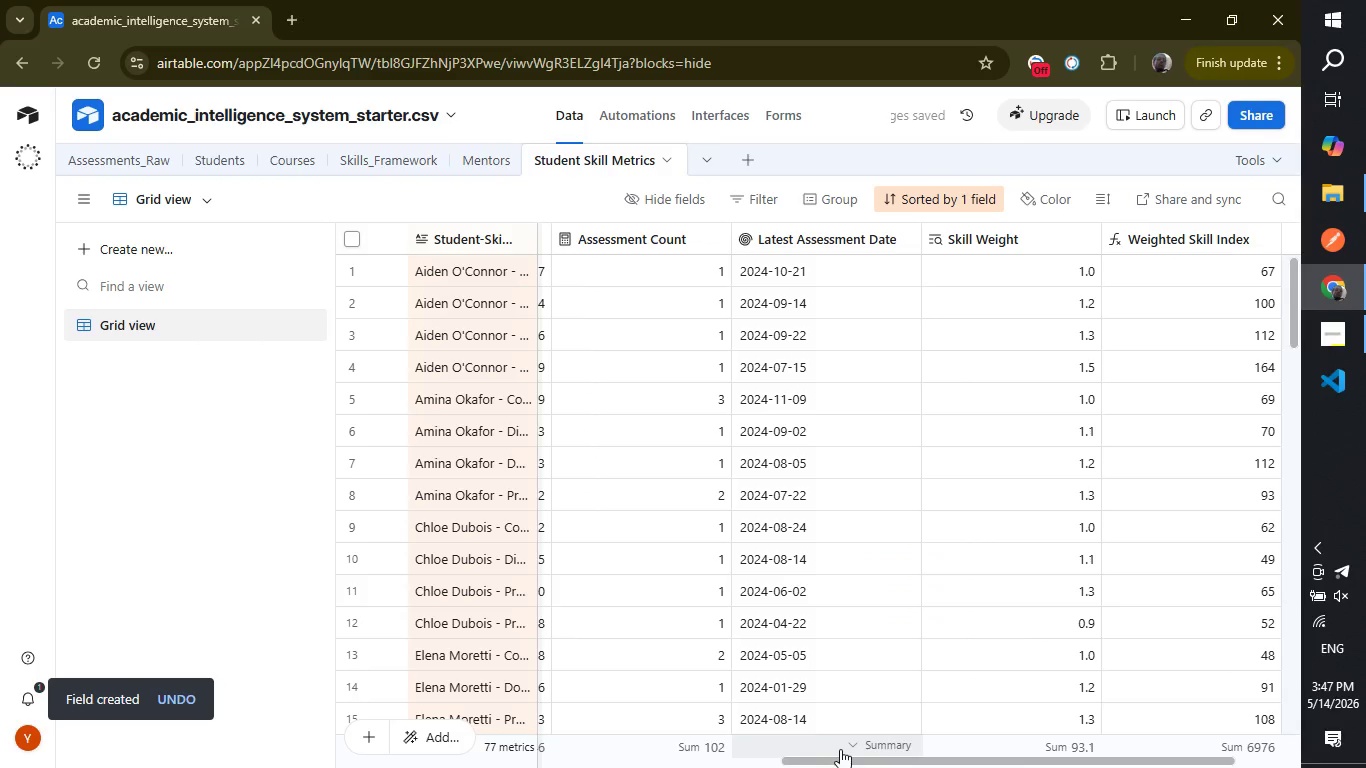 
left_click_drag(start_coordinate=[844, 760], to_coordinate=[959, 767])
 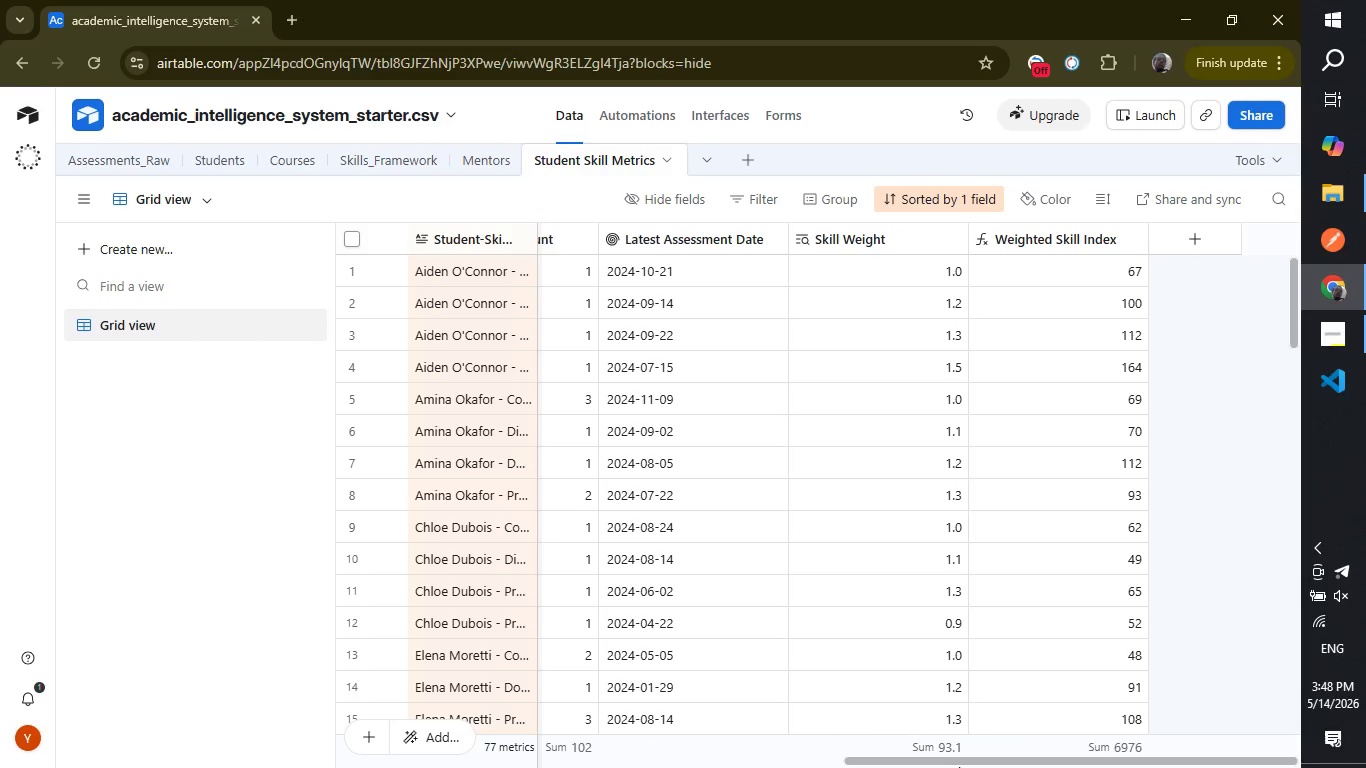 
wait(14.98)
 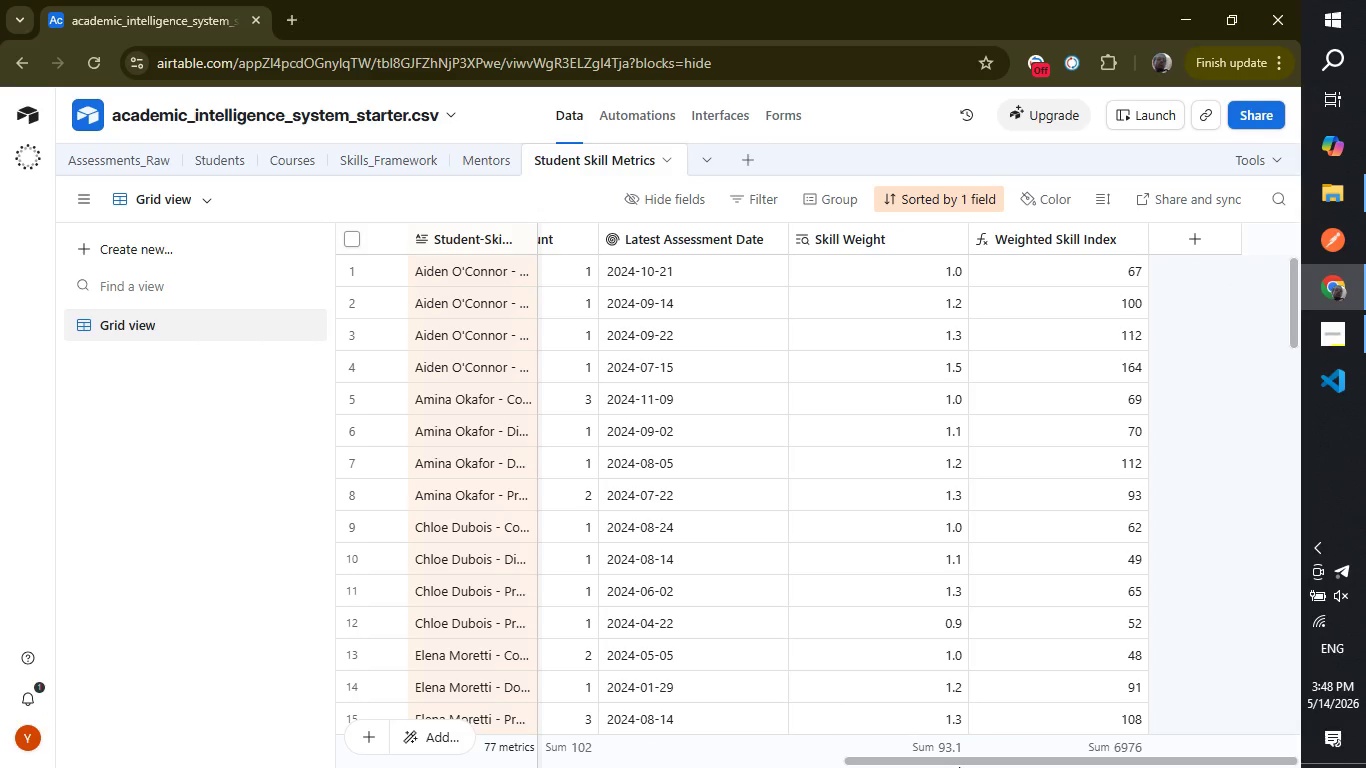 
left_click([1196, 228])
 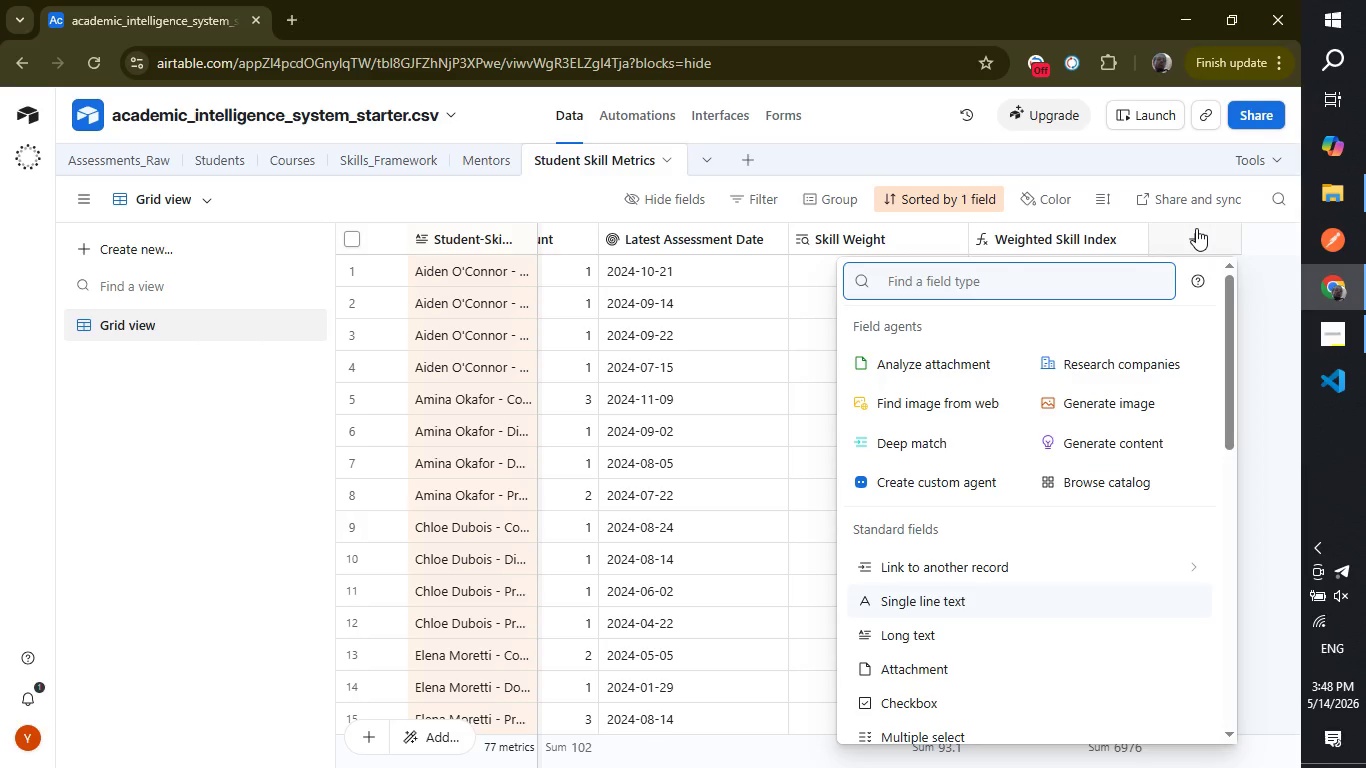 
type(form)
 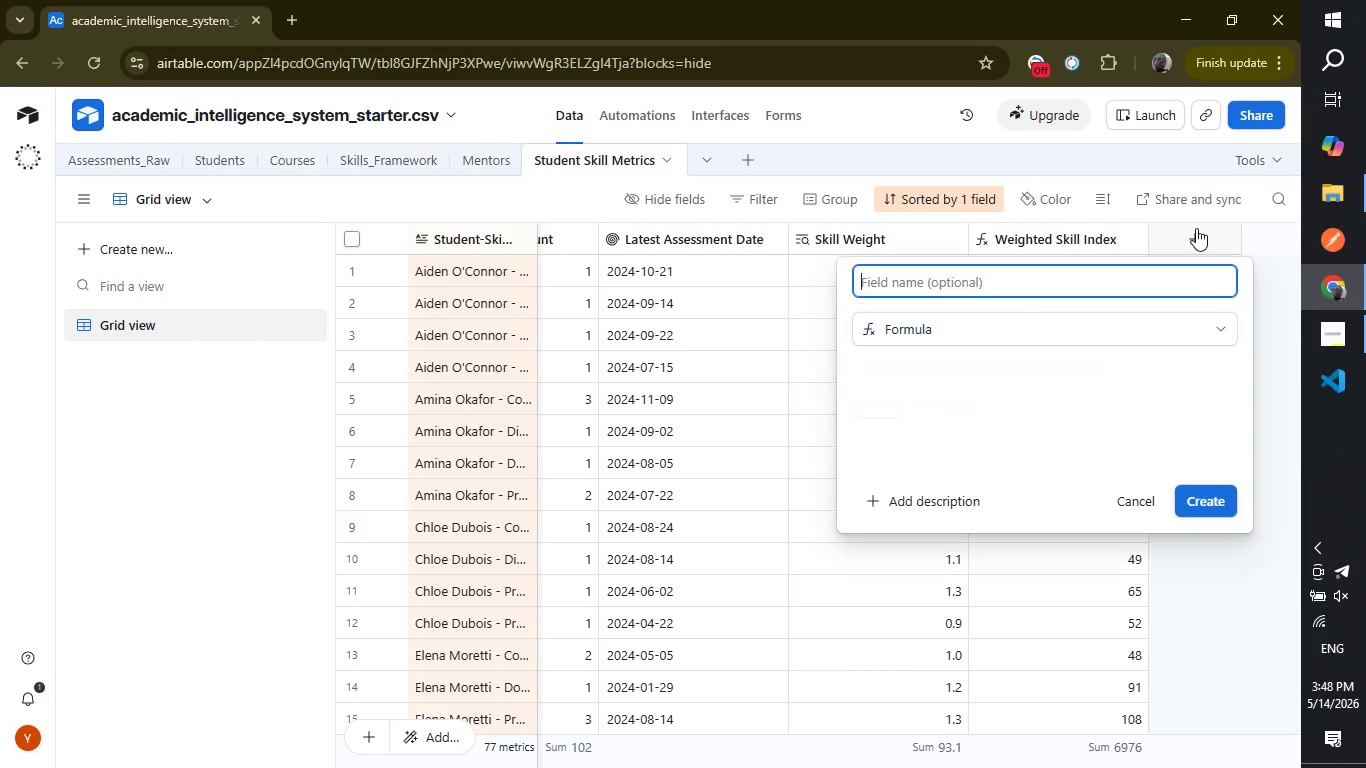 
key(Enter)
 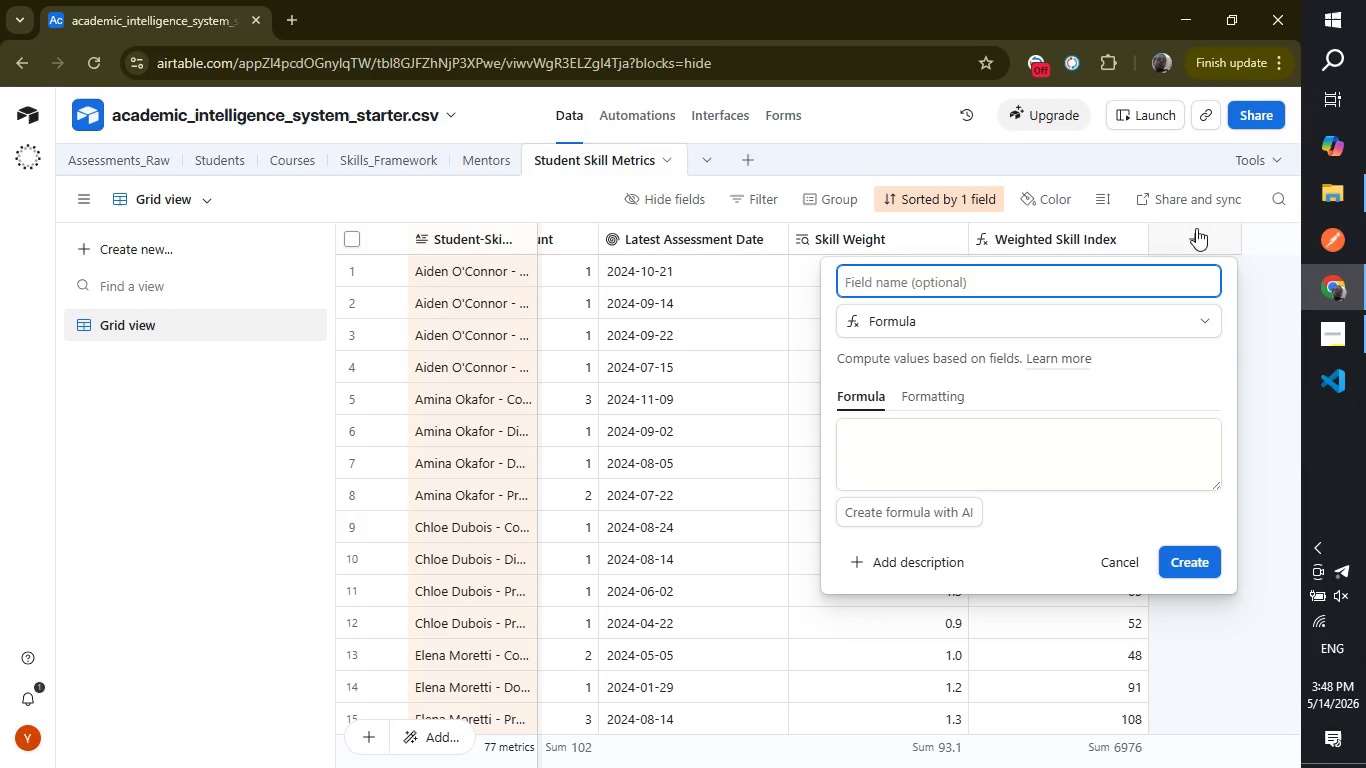 
type(Mastery Level)
 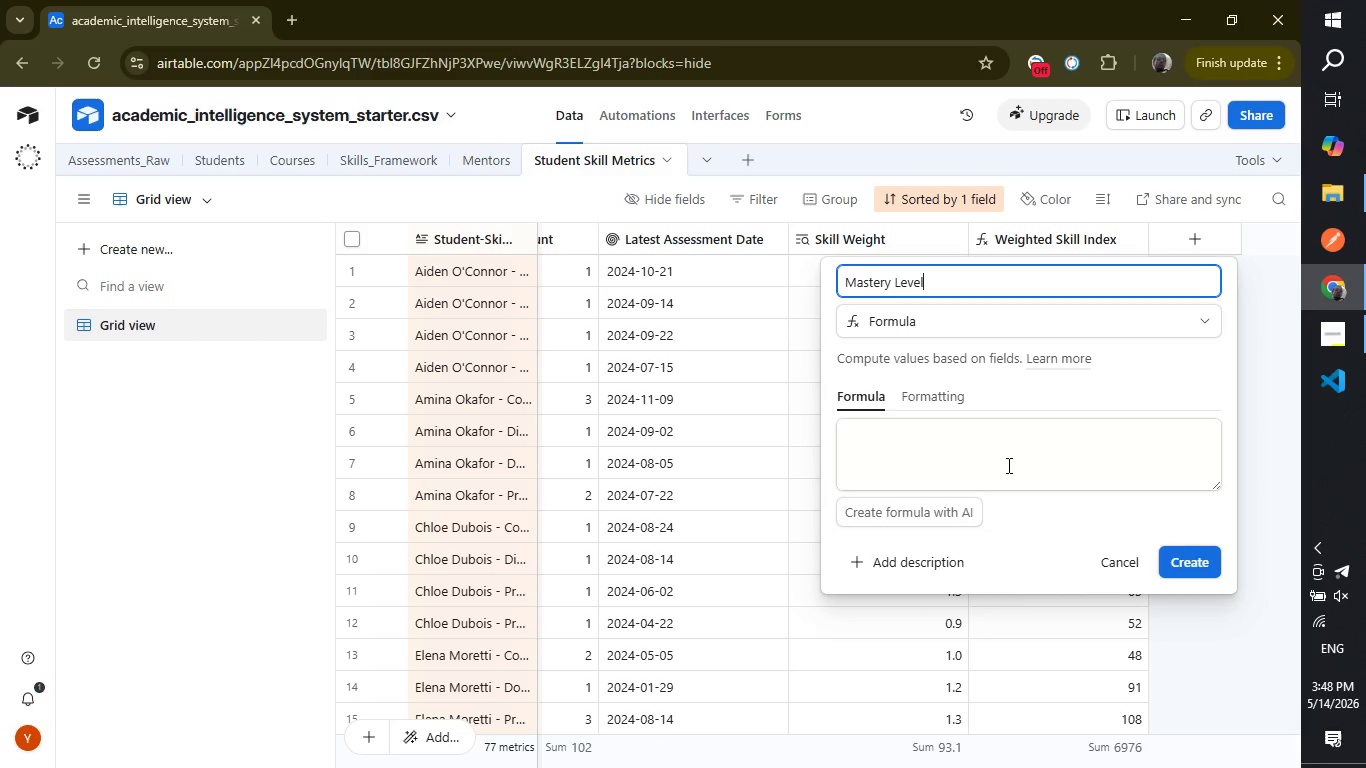 
left_click([1007, 465])
 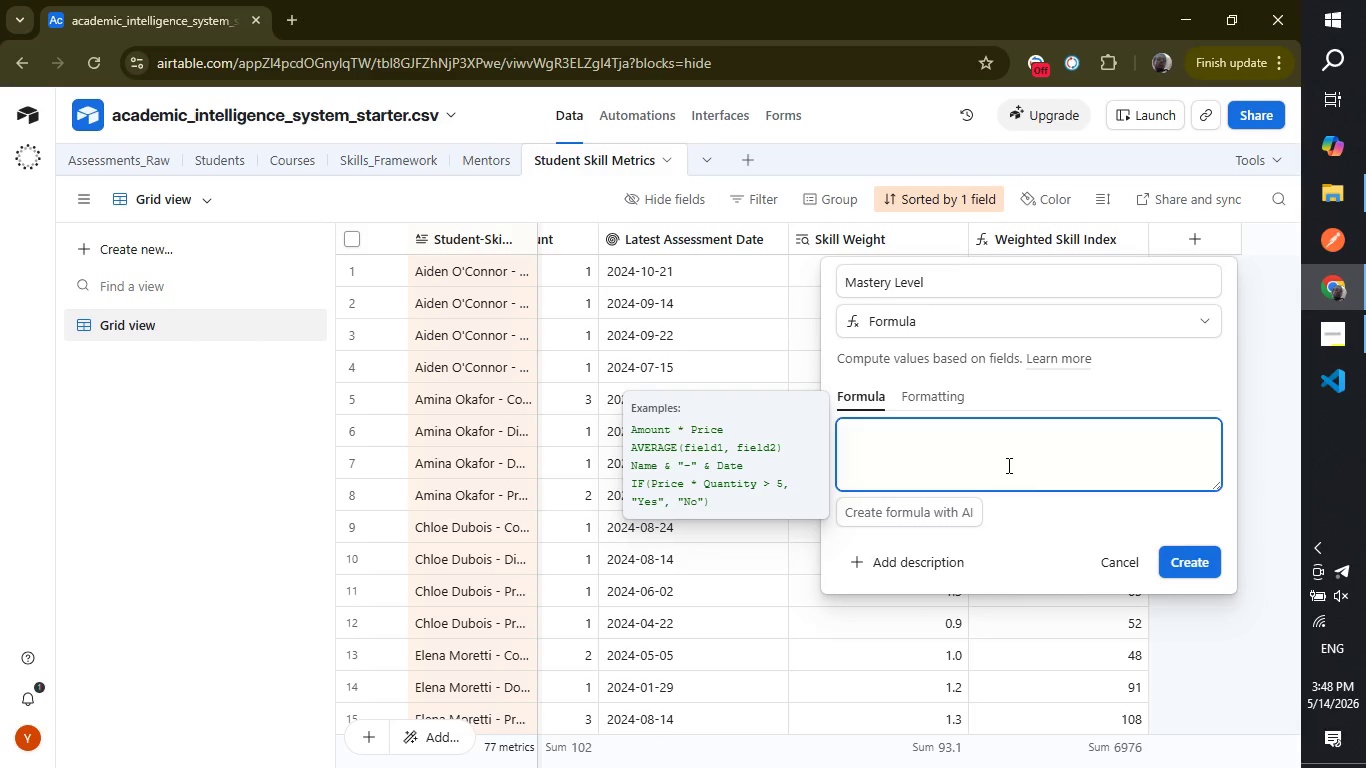 
type(if)
 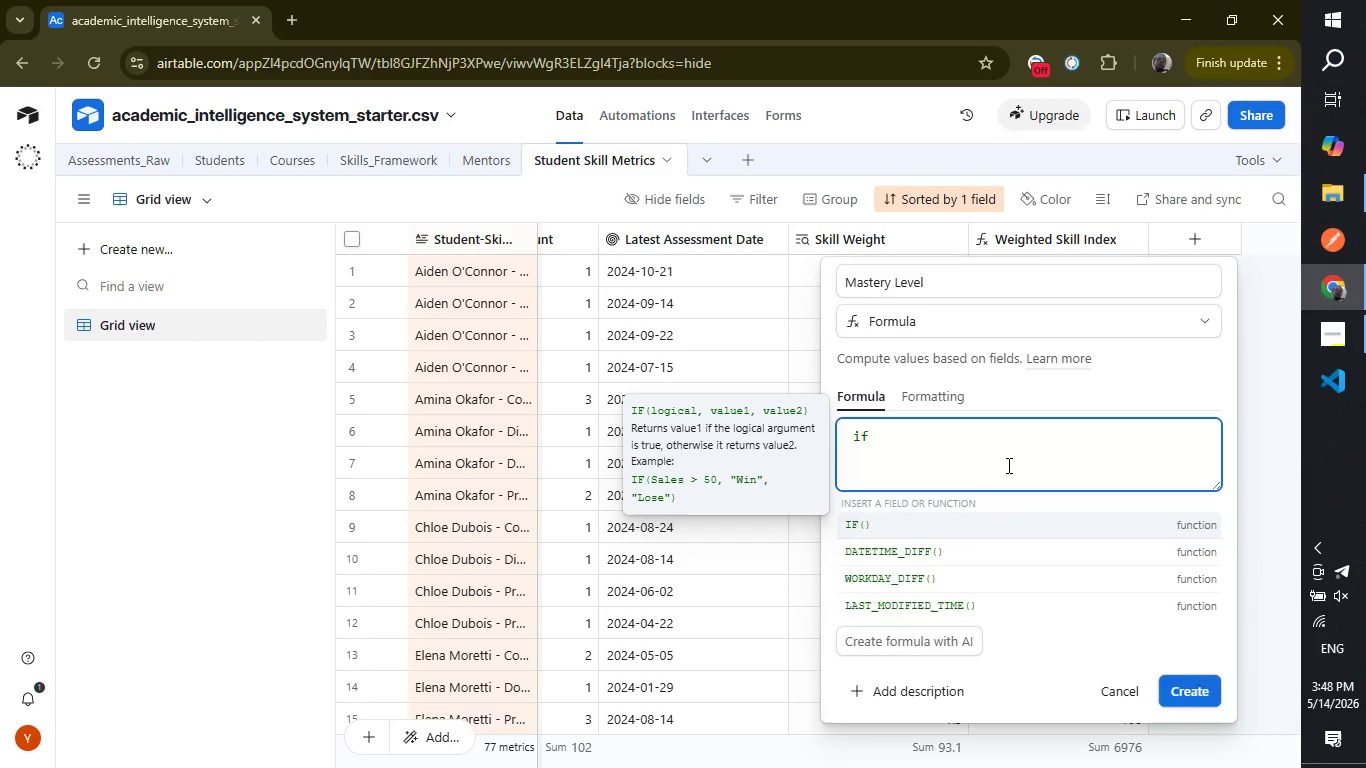 
key(Enter)
 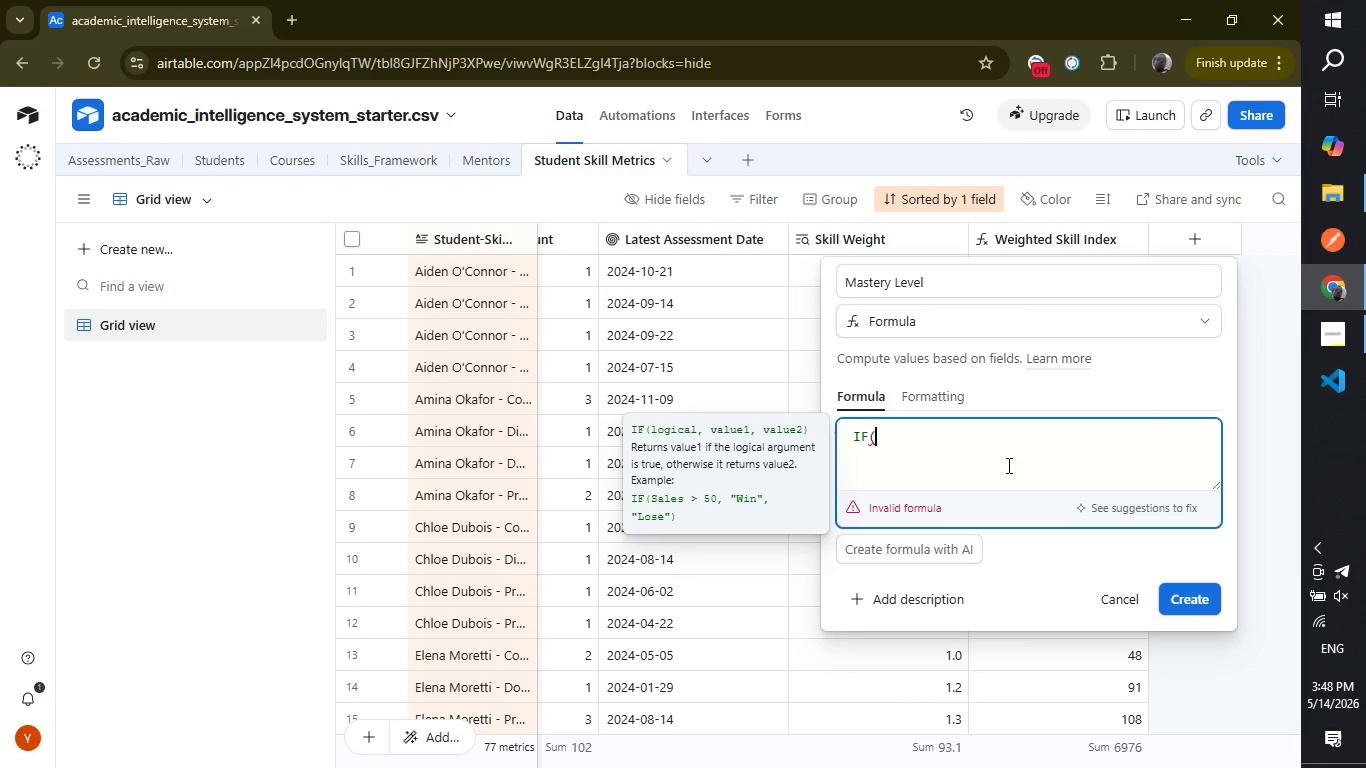 
wait(25.25)
 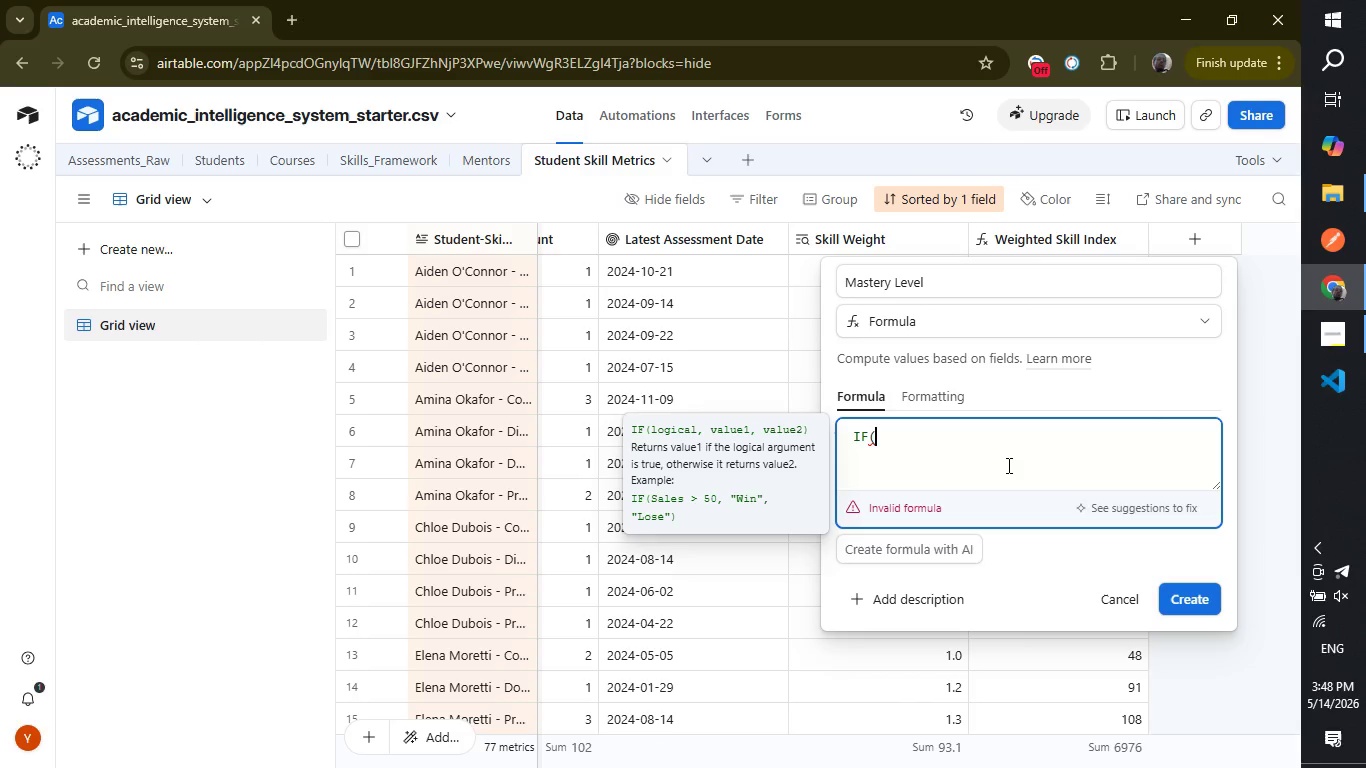 
key(Enter)
 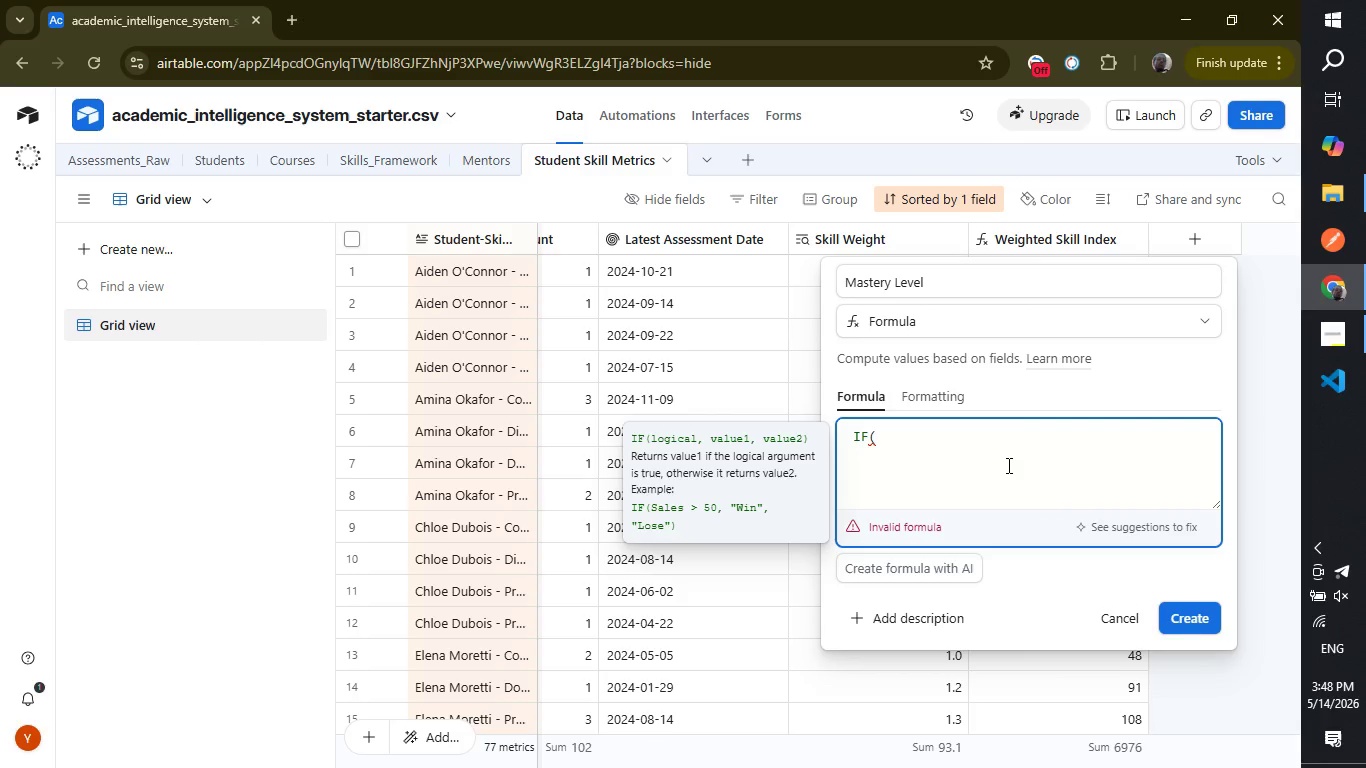 
type(avera)
 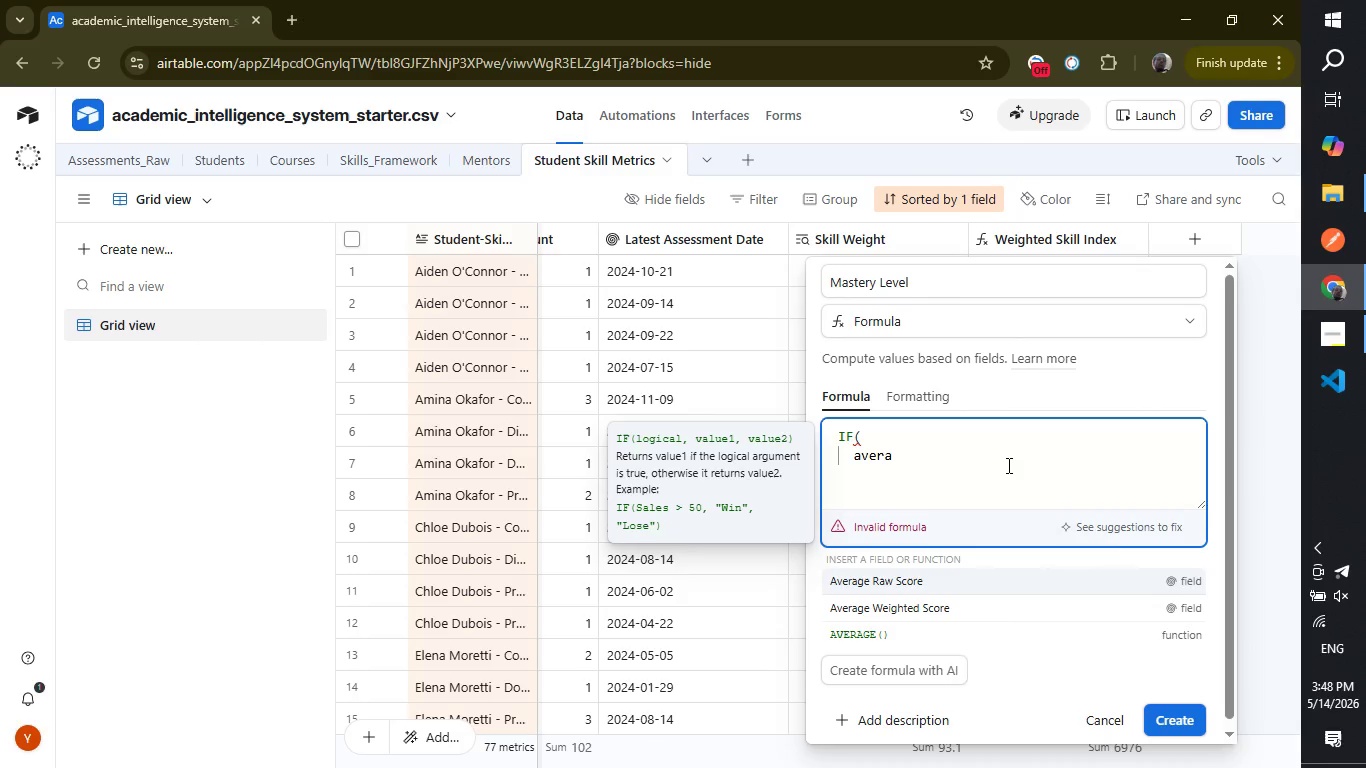 
key(ArrowDown)
 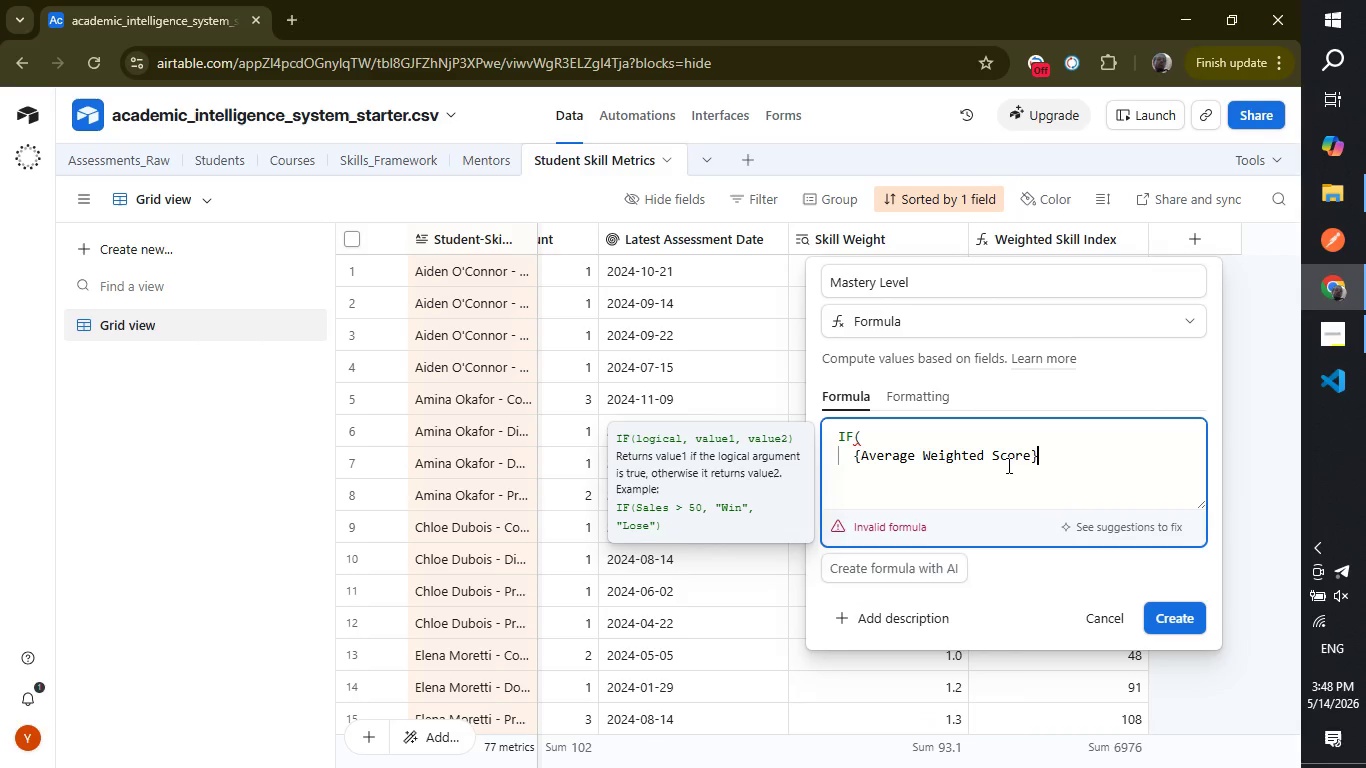 
key(Enter)
 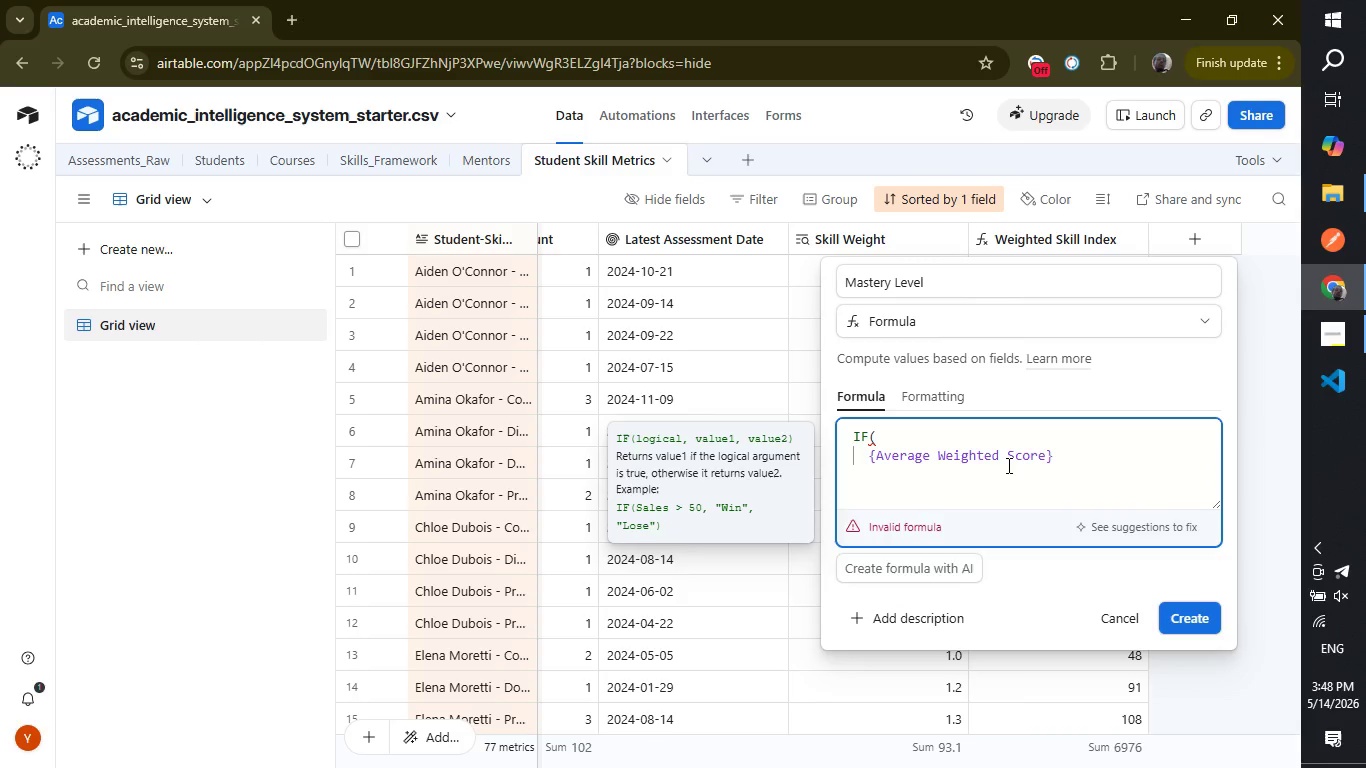 
type(>=90,)
 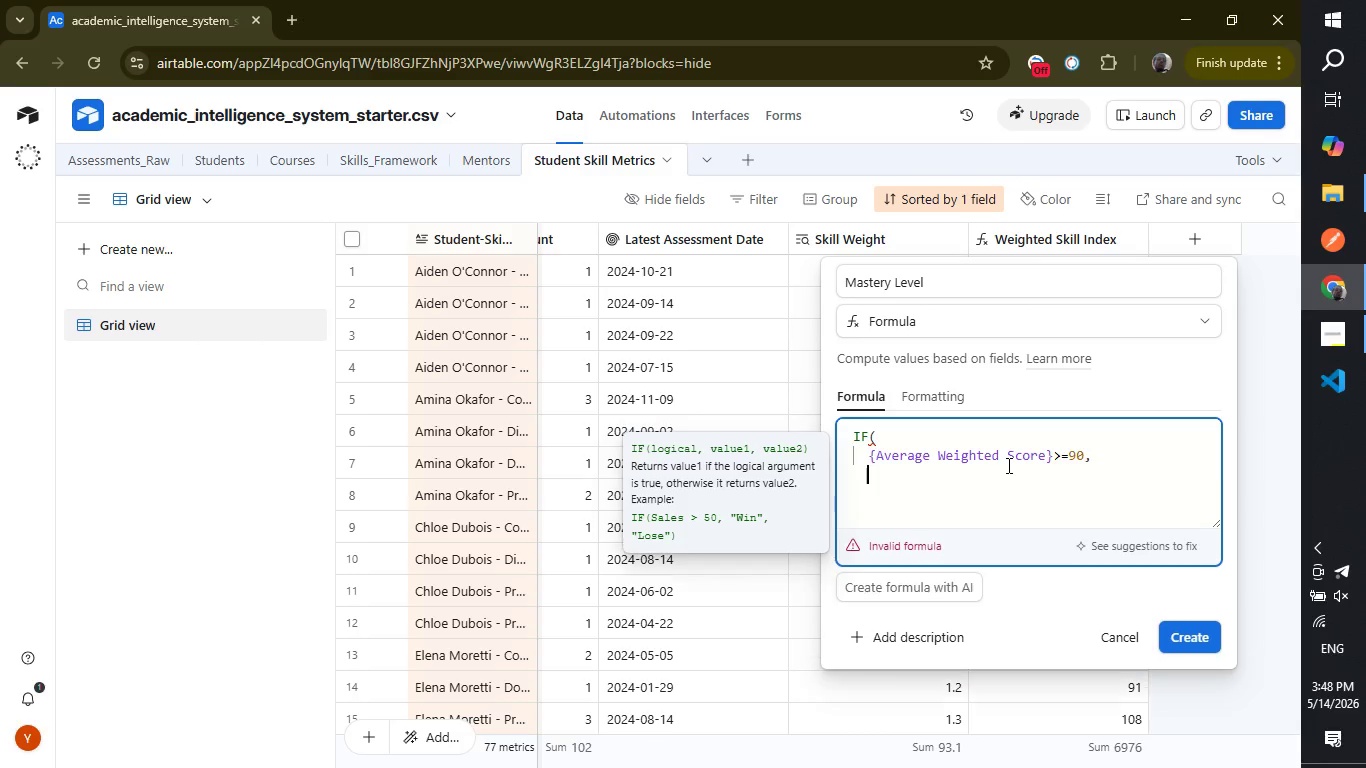 
key(Enter)
 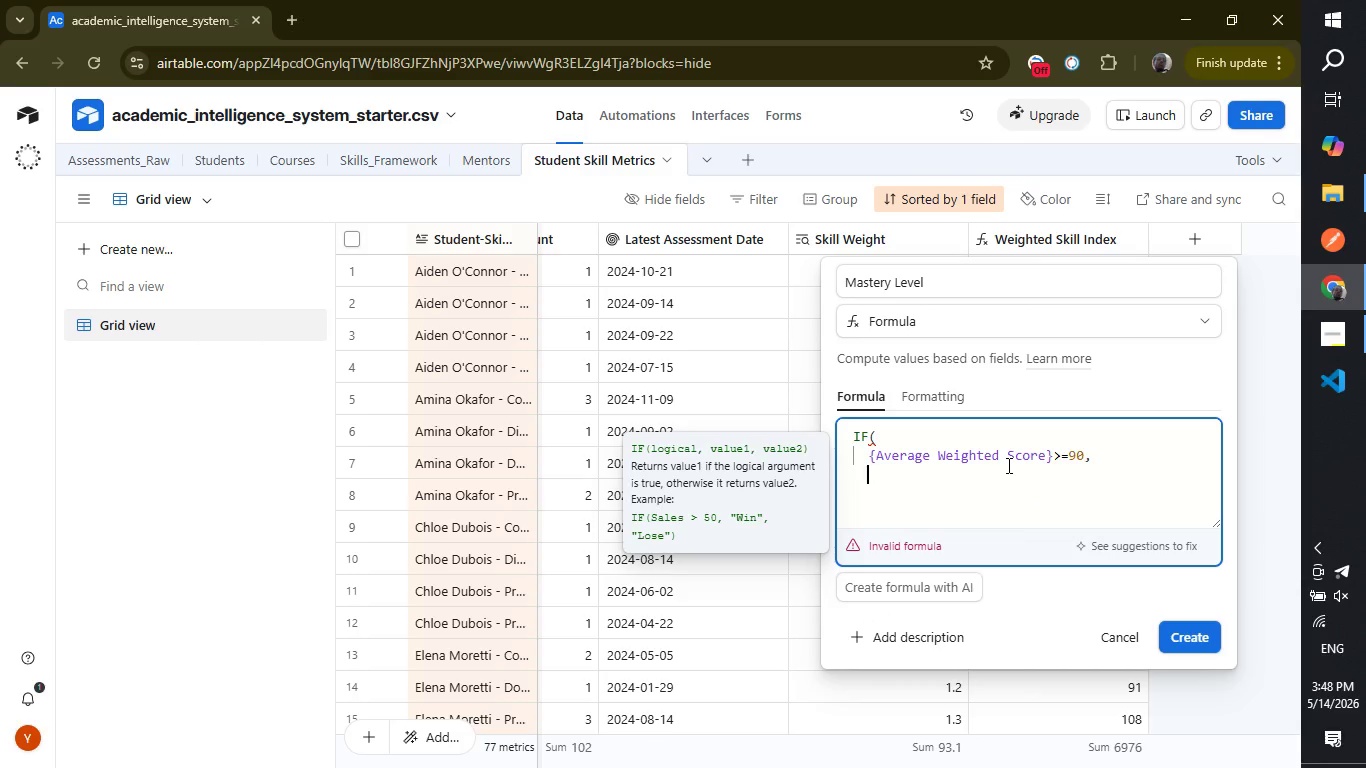 
type("Advanced)
 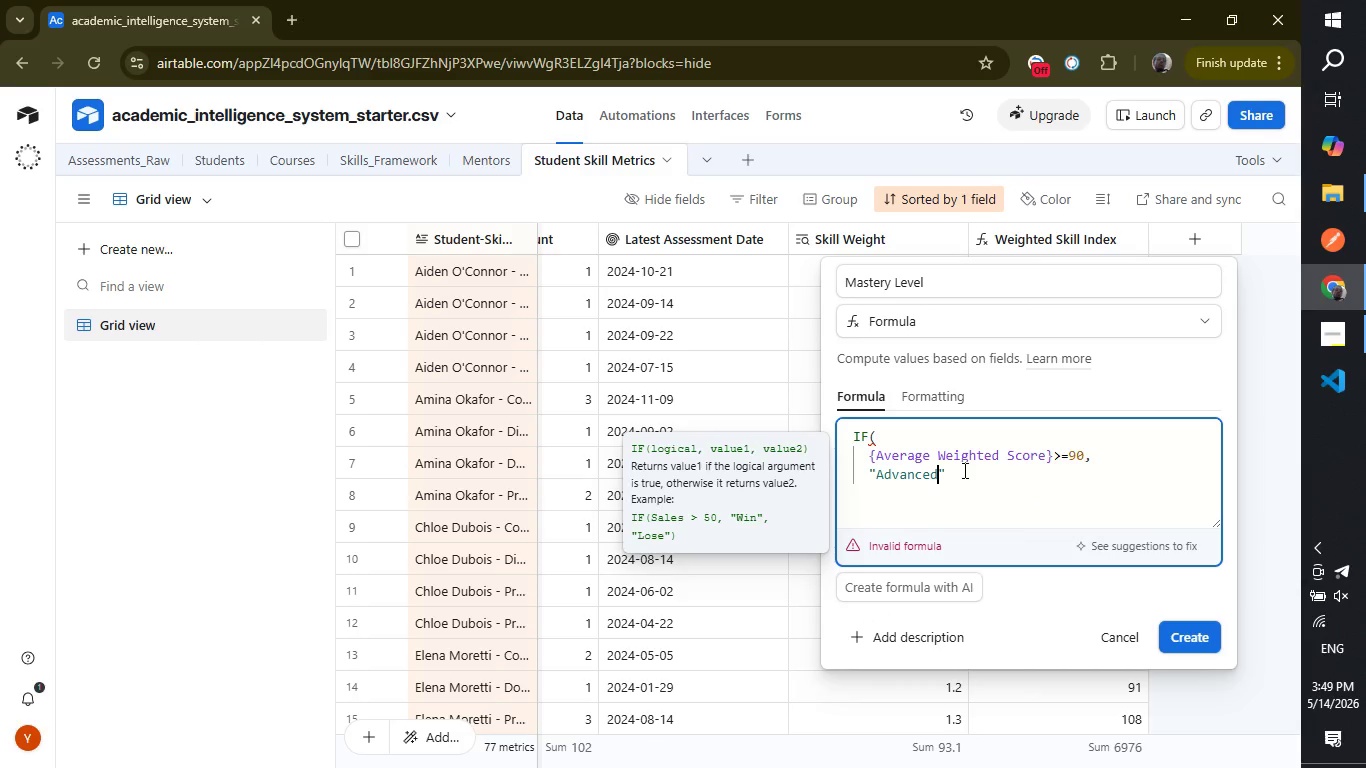 
left_click([963, 470])
 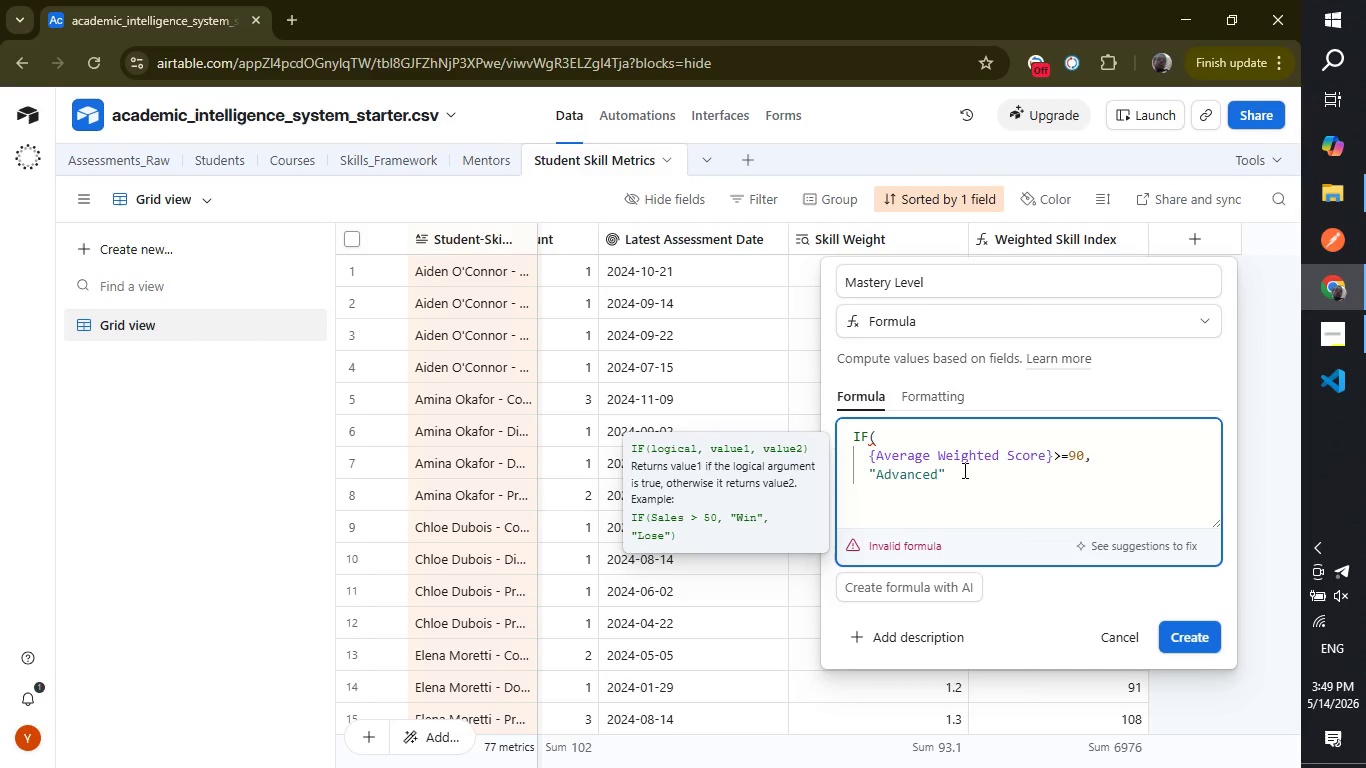 
key(Comma)
 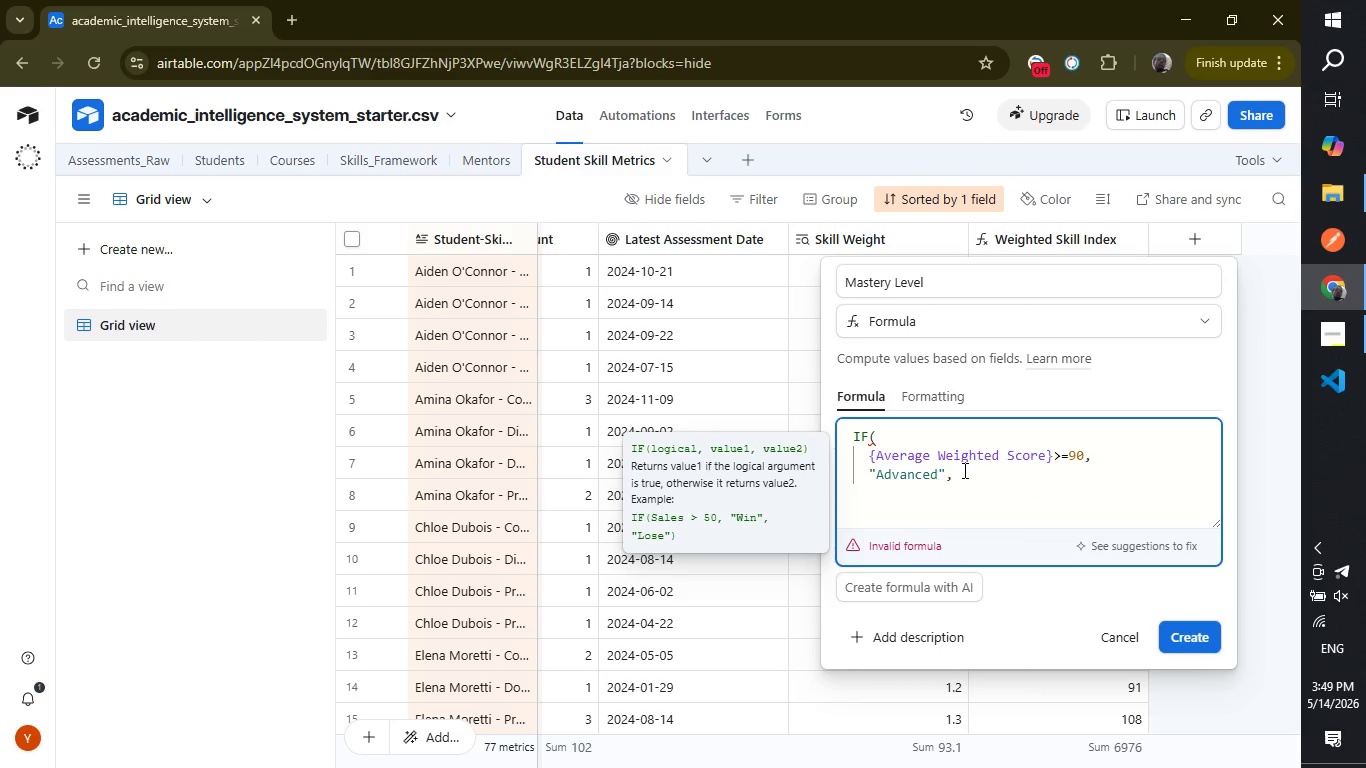 
key(Enter)
 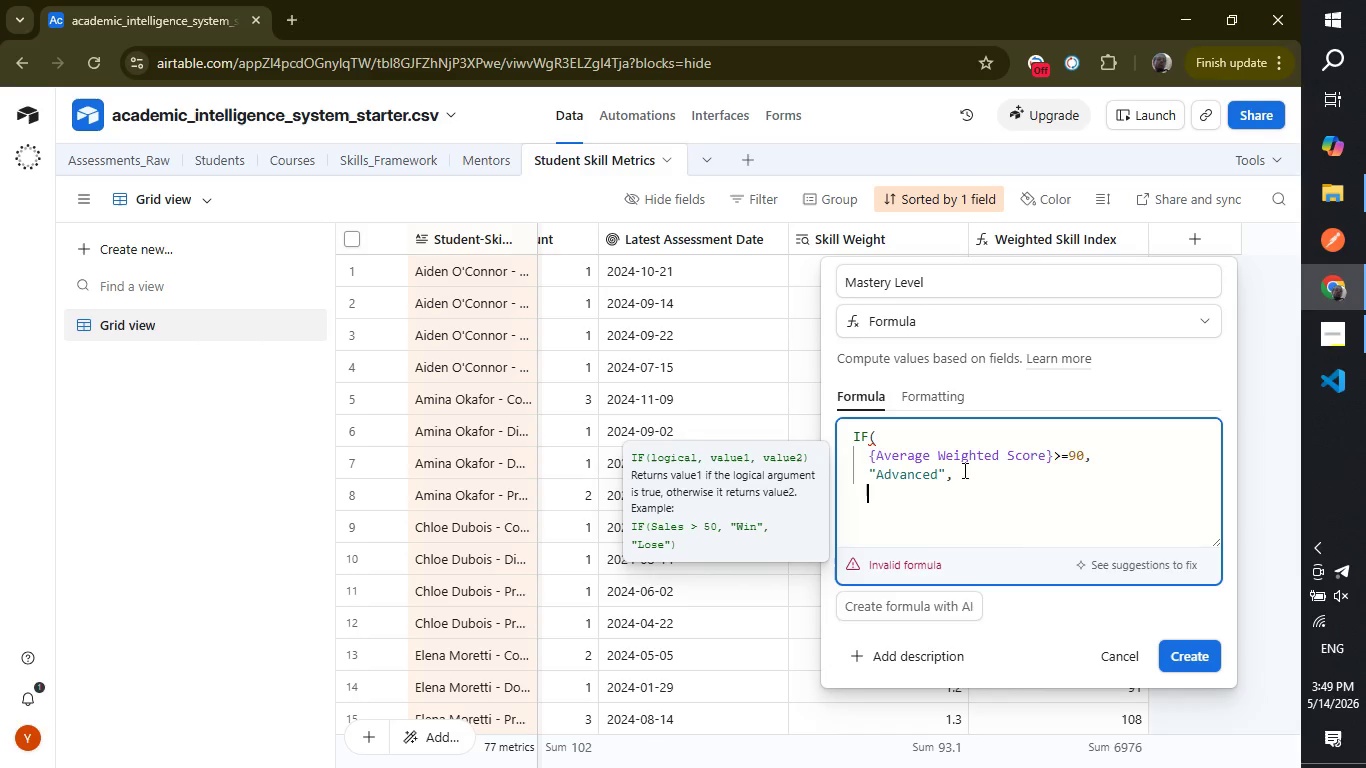 
key(Enter)
 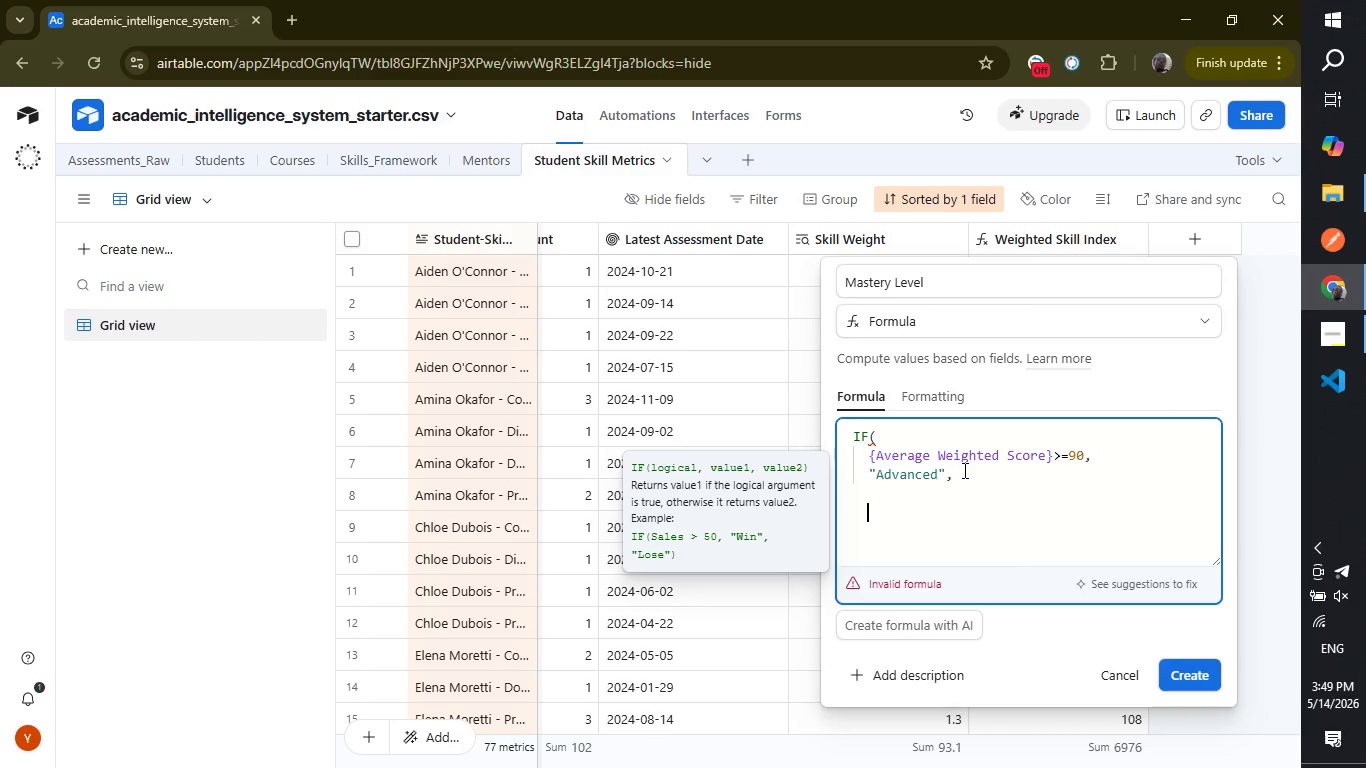 
type(if)
 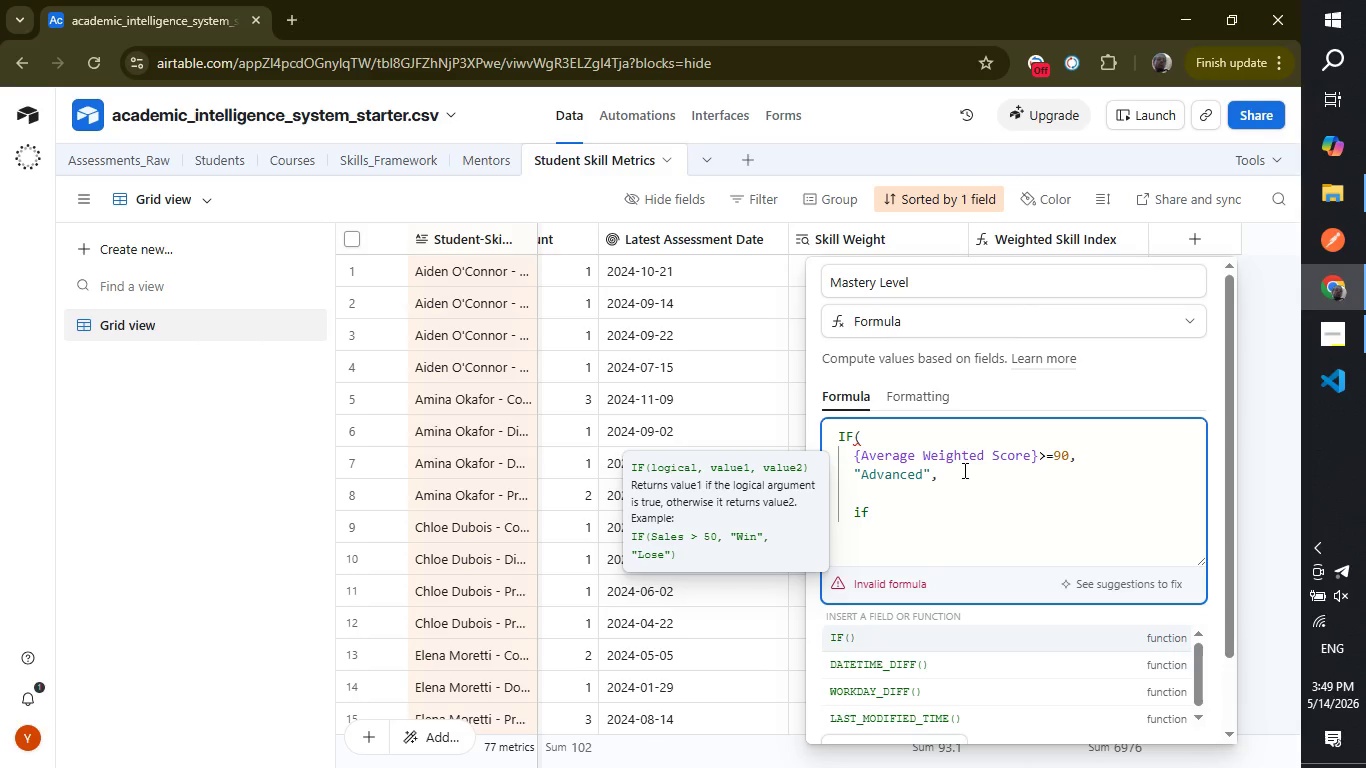 
key(Enter)
 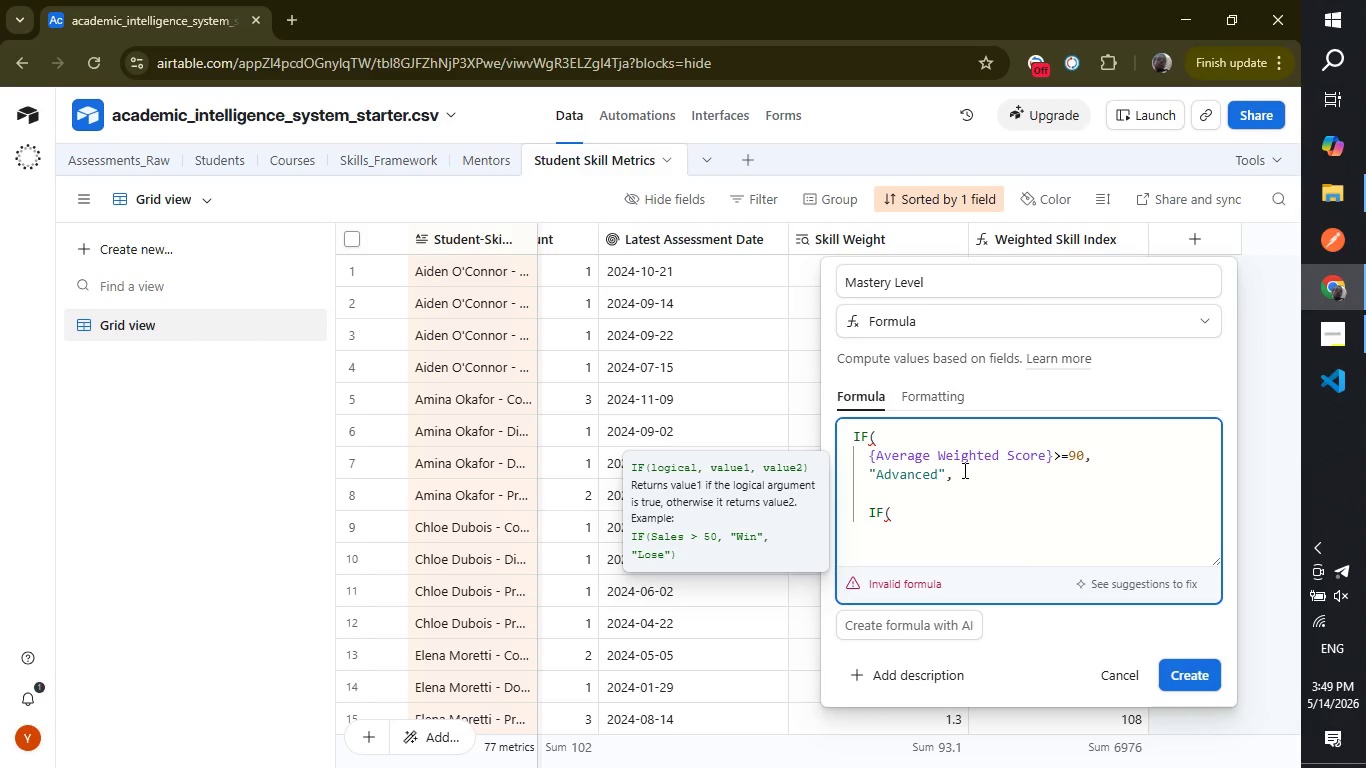 
key(Enter)
 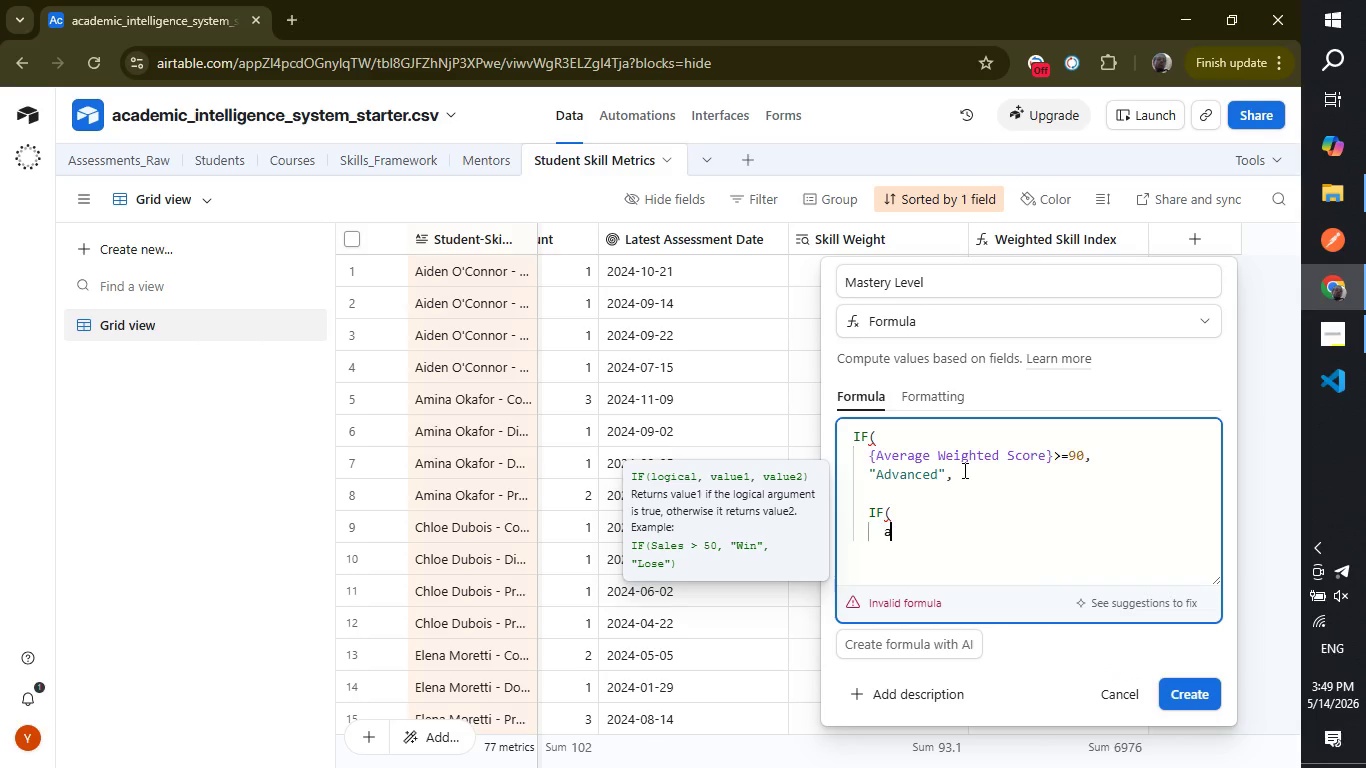 
type(ave)
 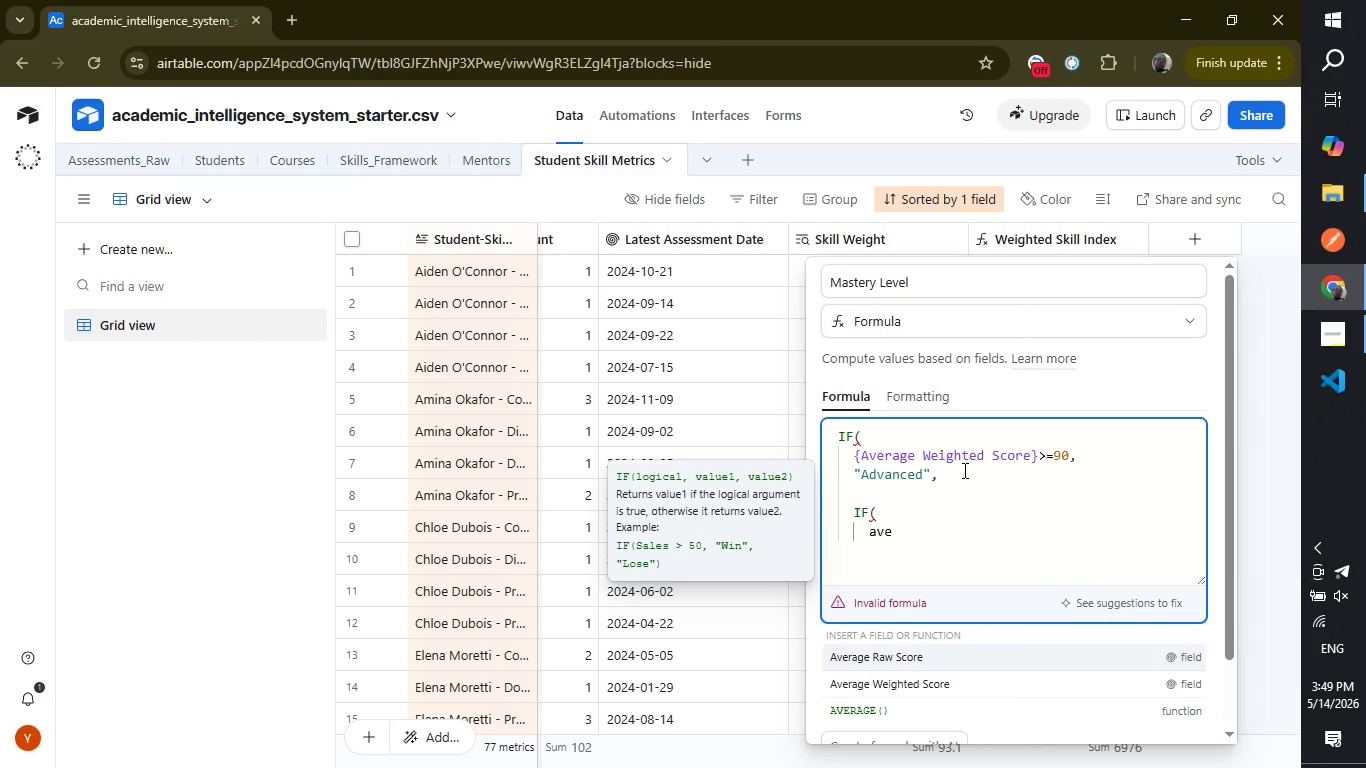 
key(ArrowDown)
 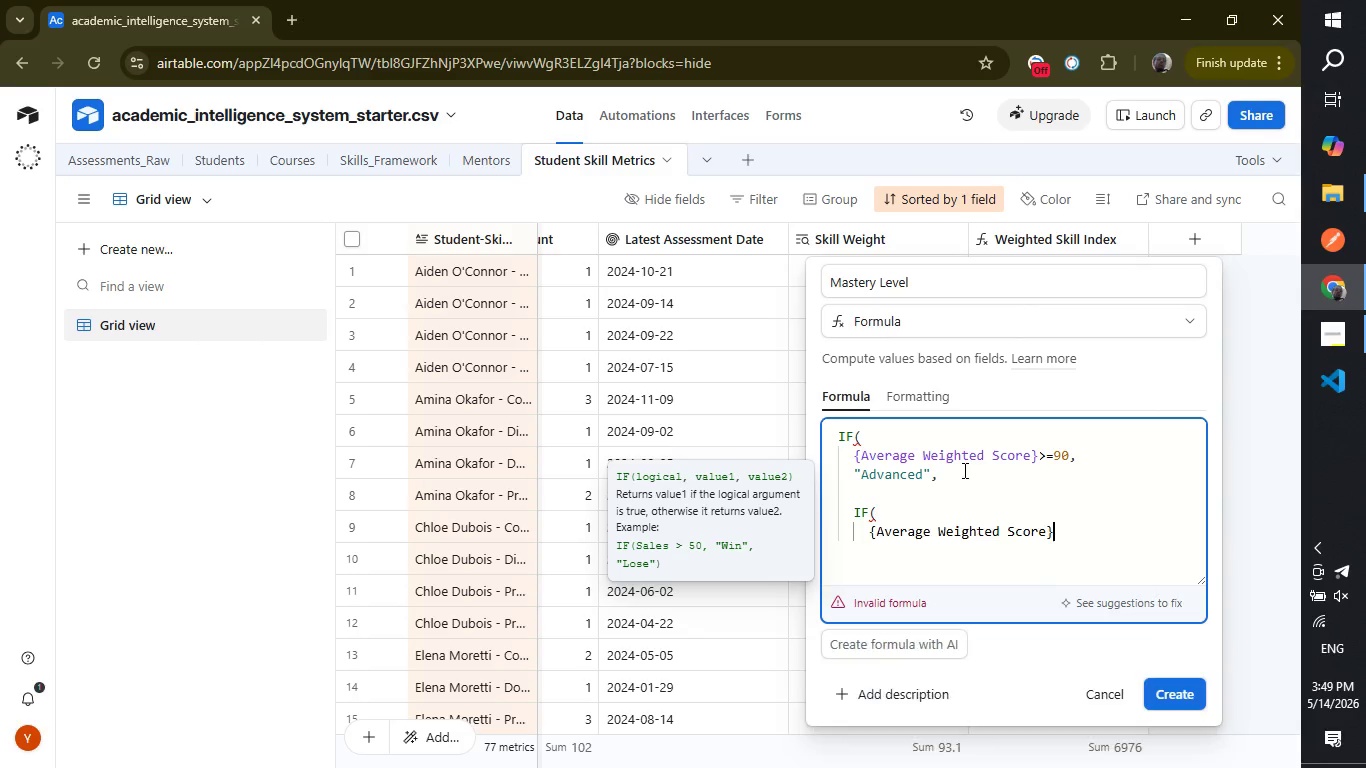 
key(Enter)
 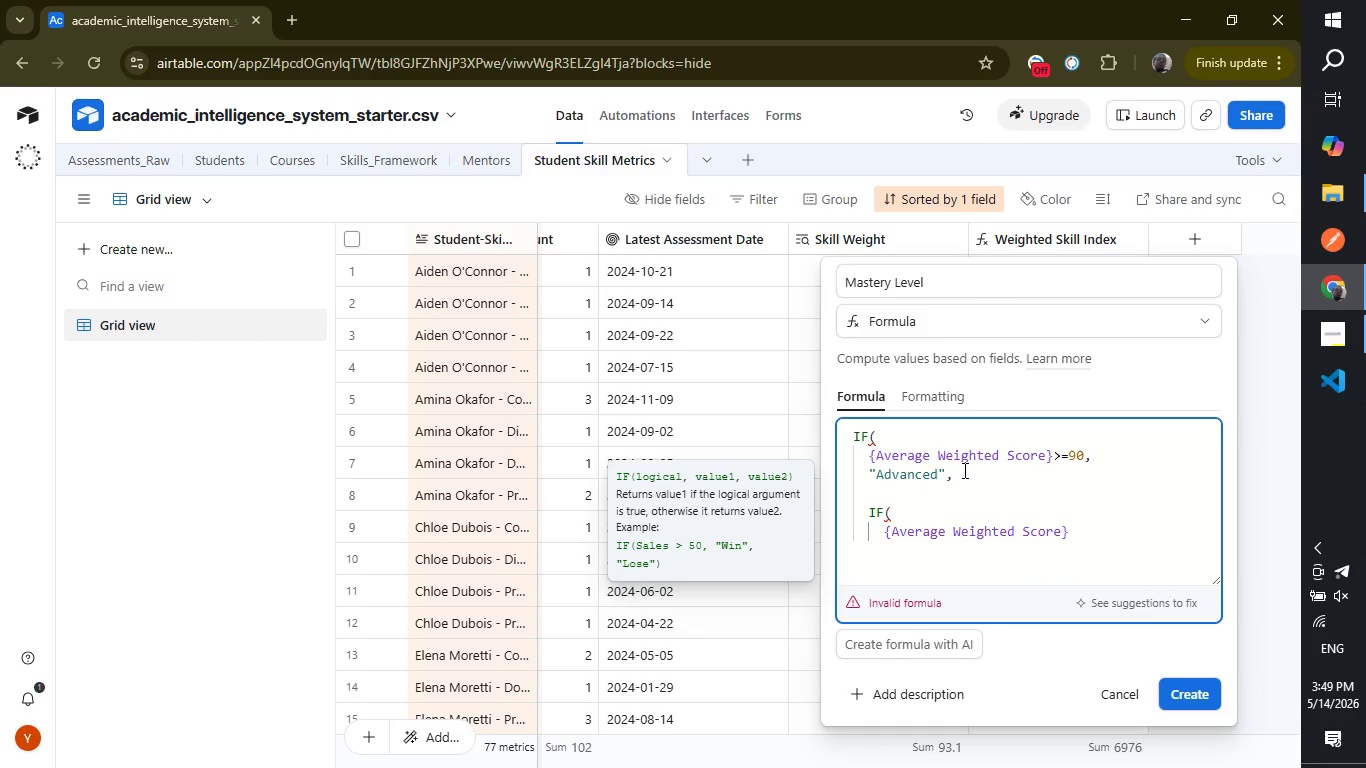 
type( >=75,)
 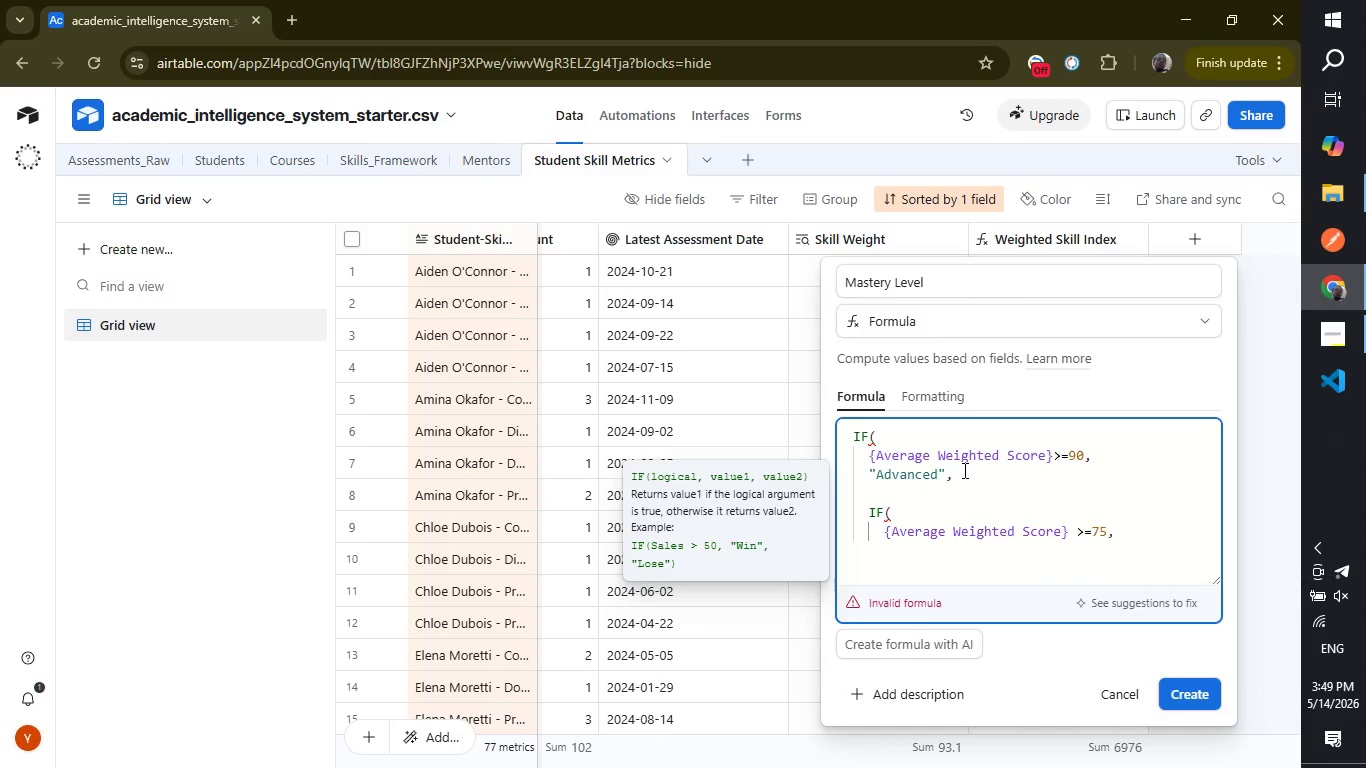 
key(Enter)
 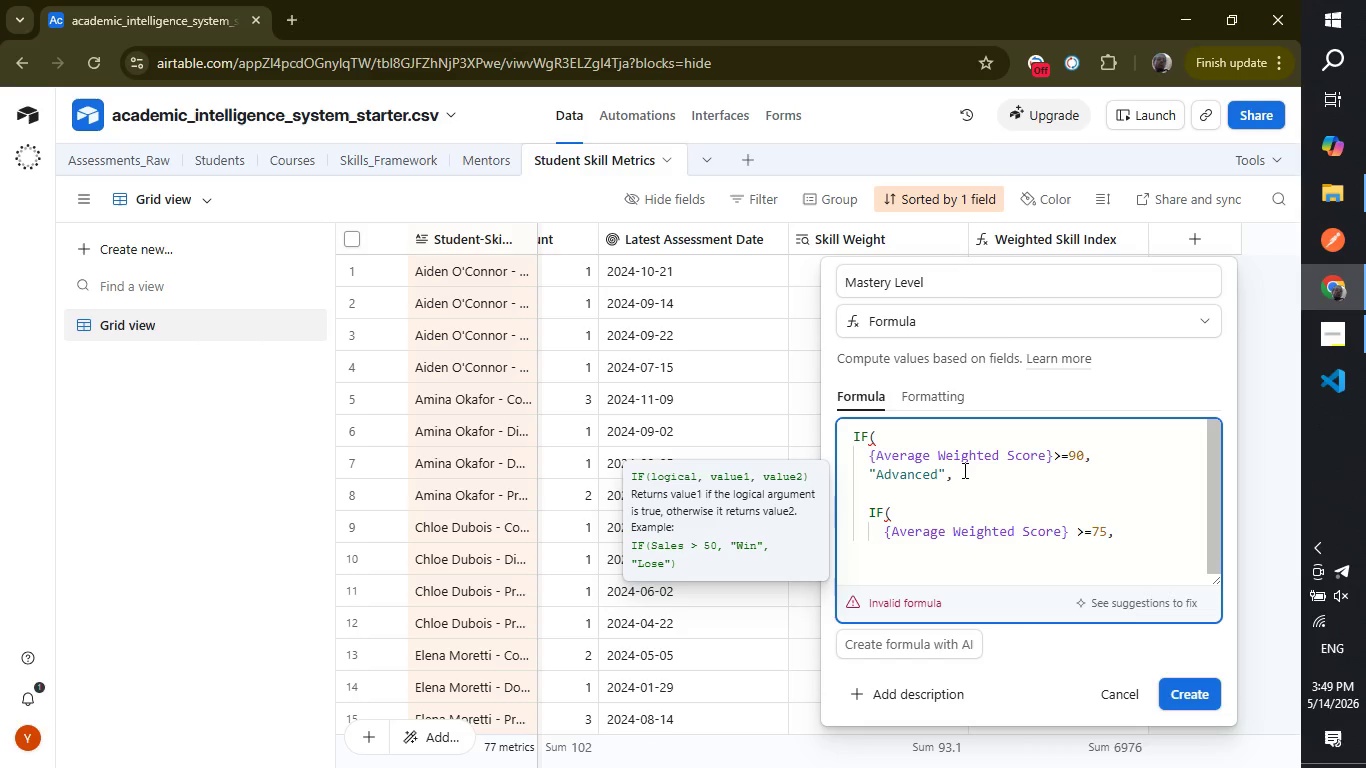 
type("Proficient)
 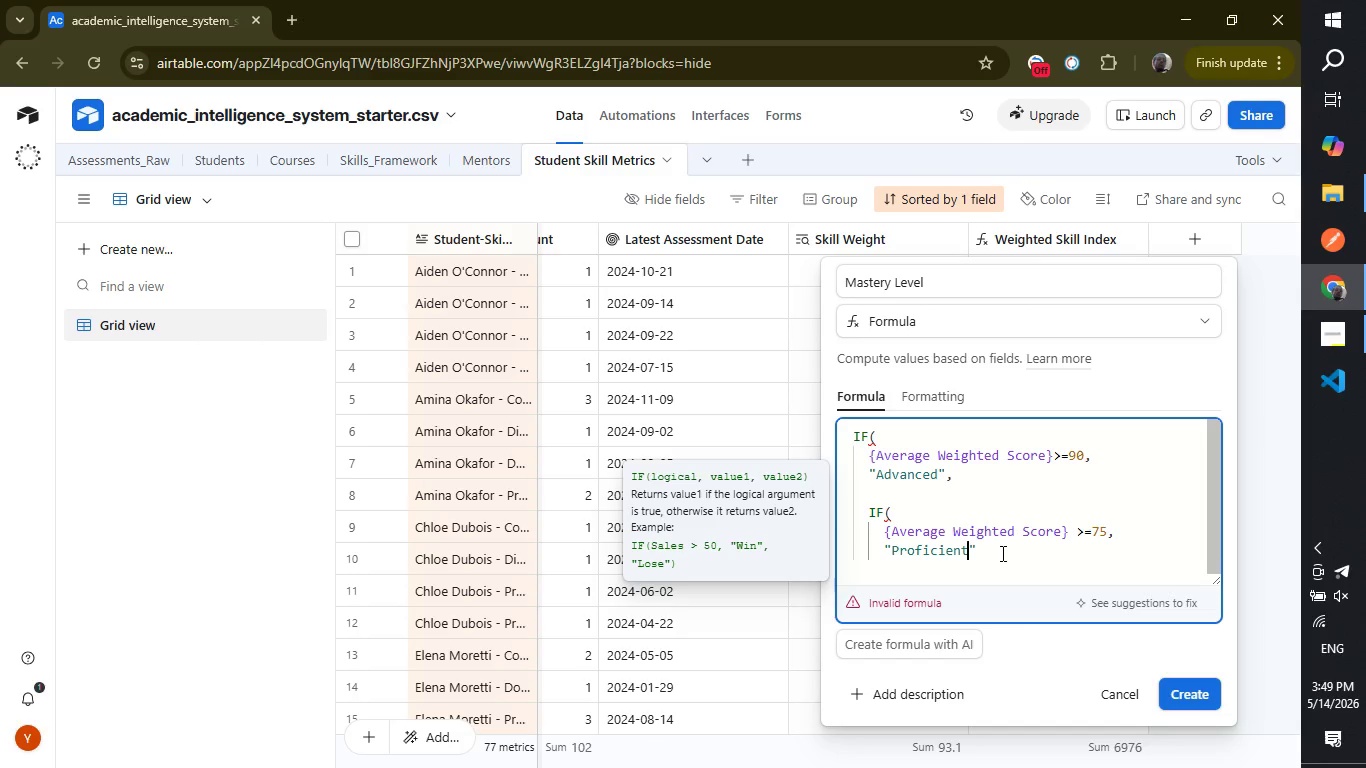 
left_click([1001, 553])
 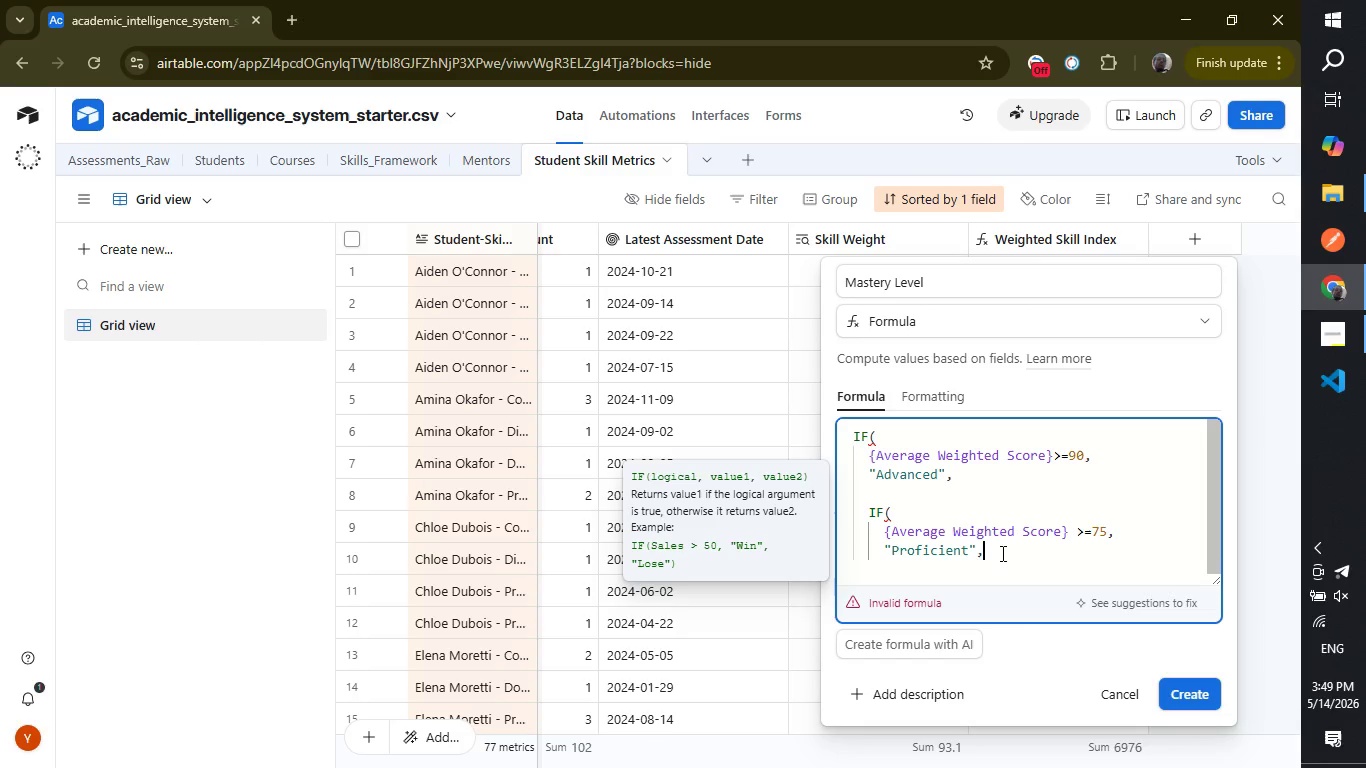 
key(Comma)
 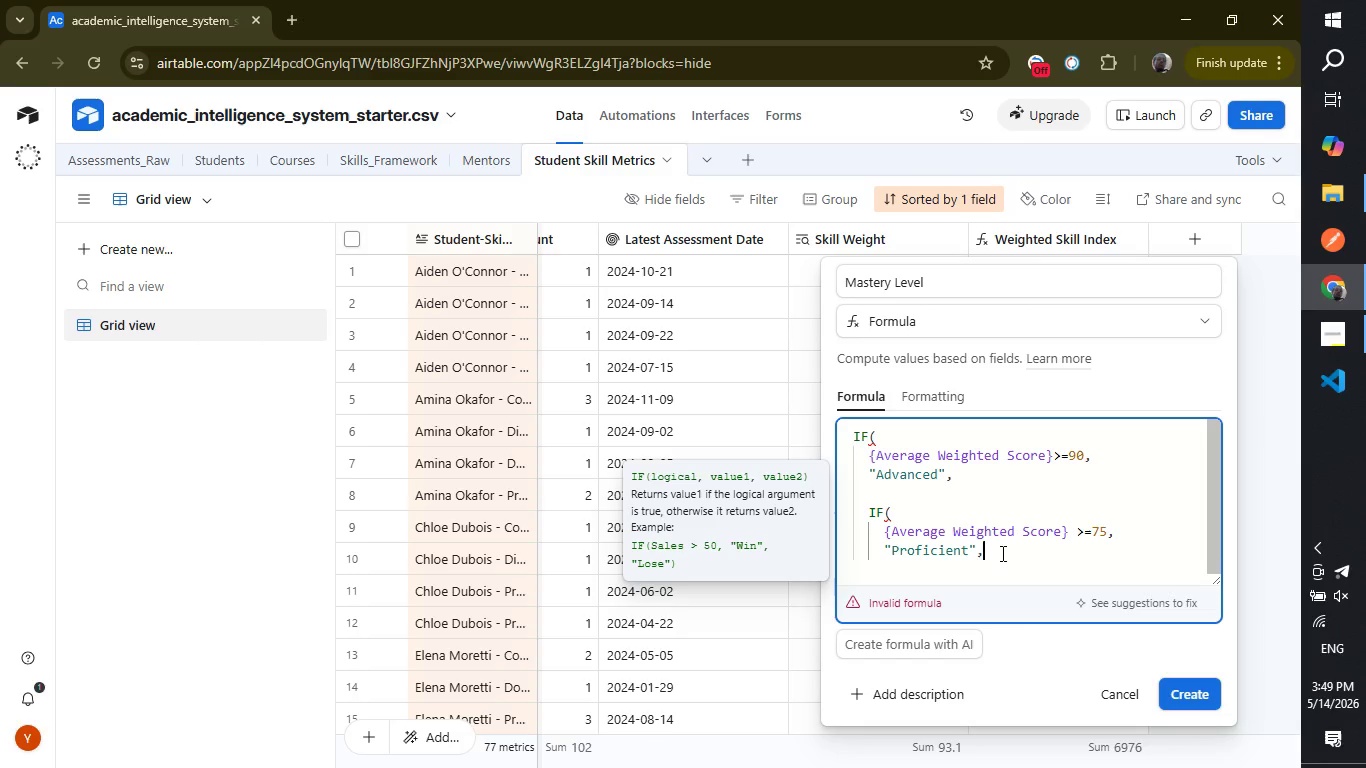 
key(Enter)
 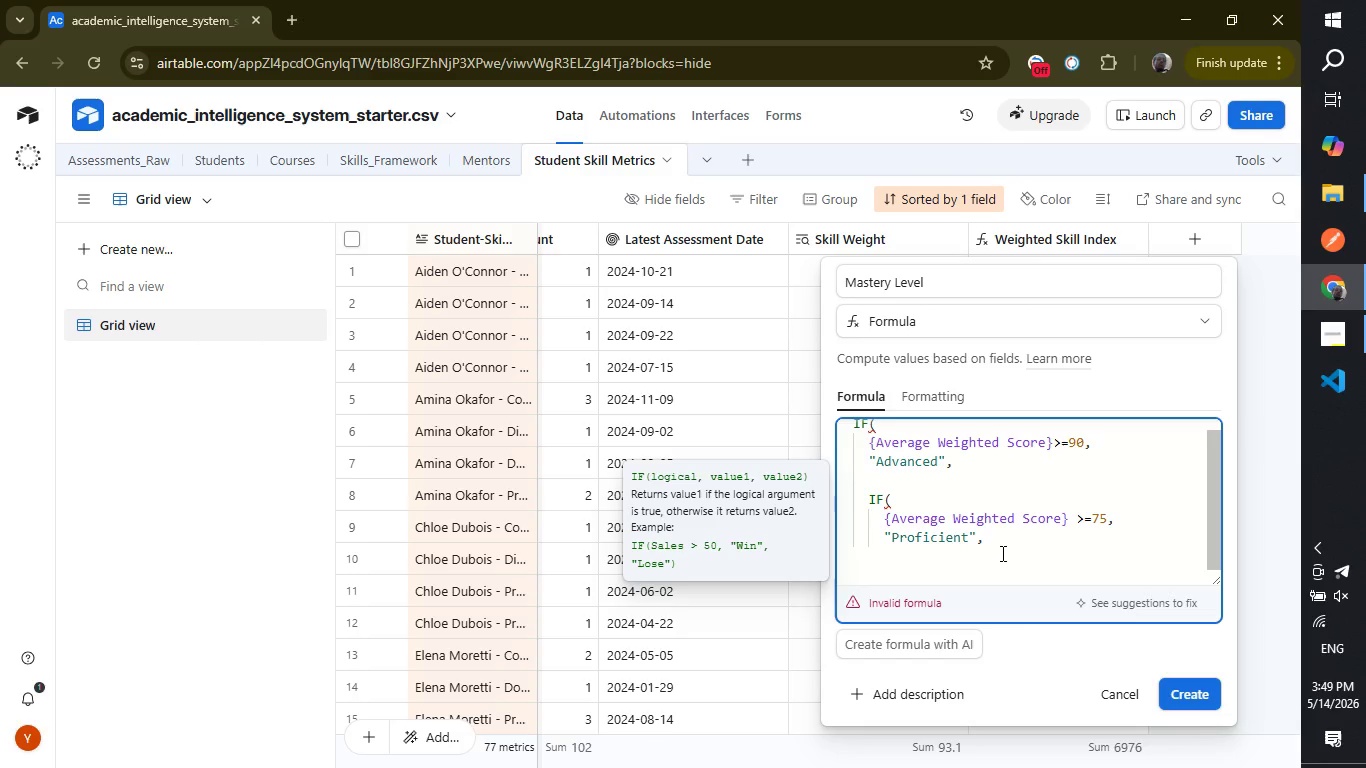 
type(if)
 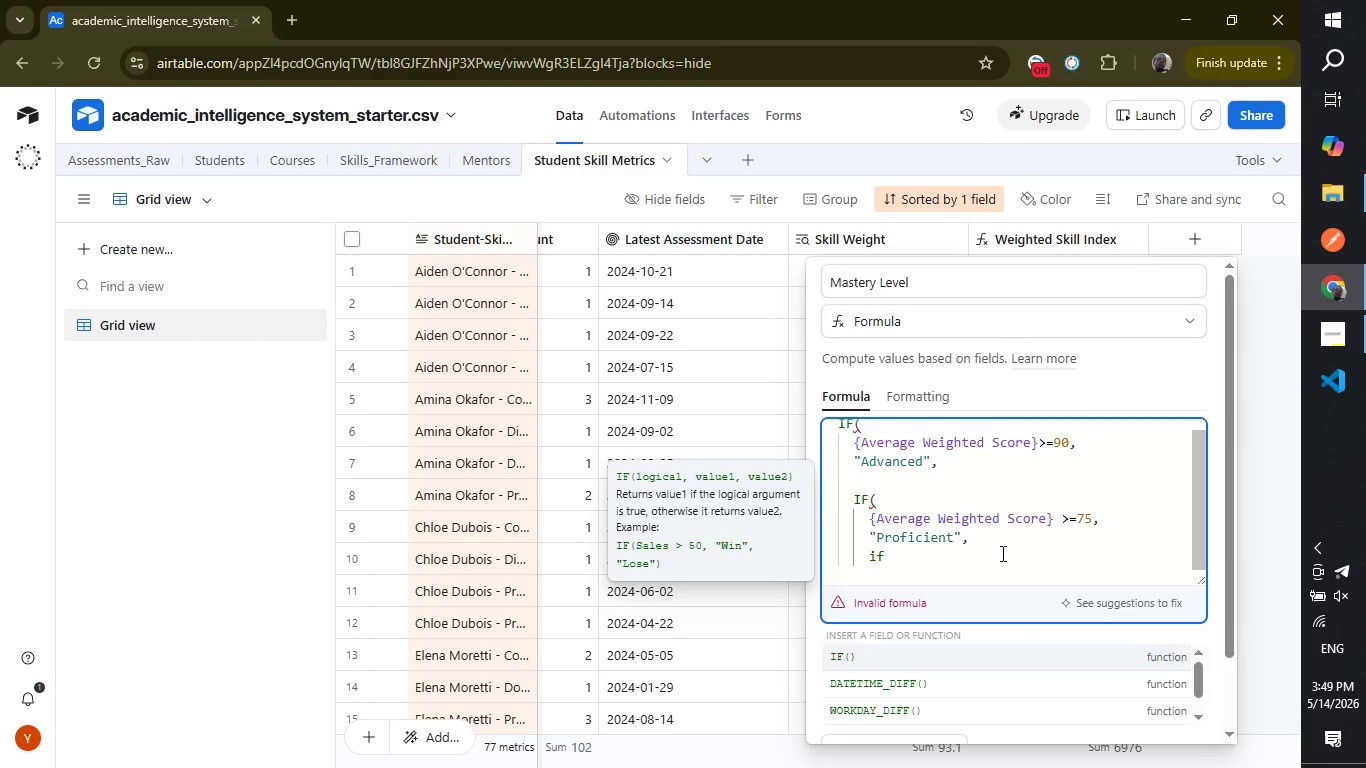 
key(Enter)
 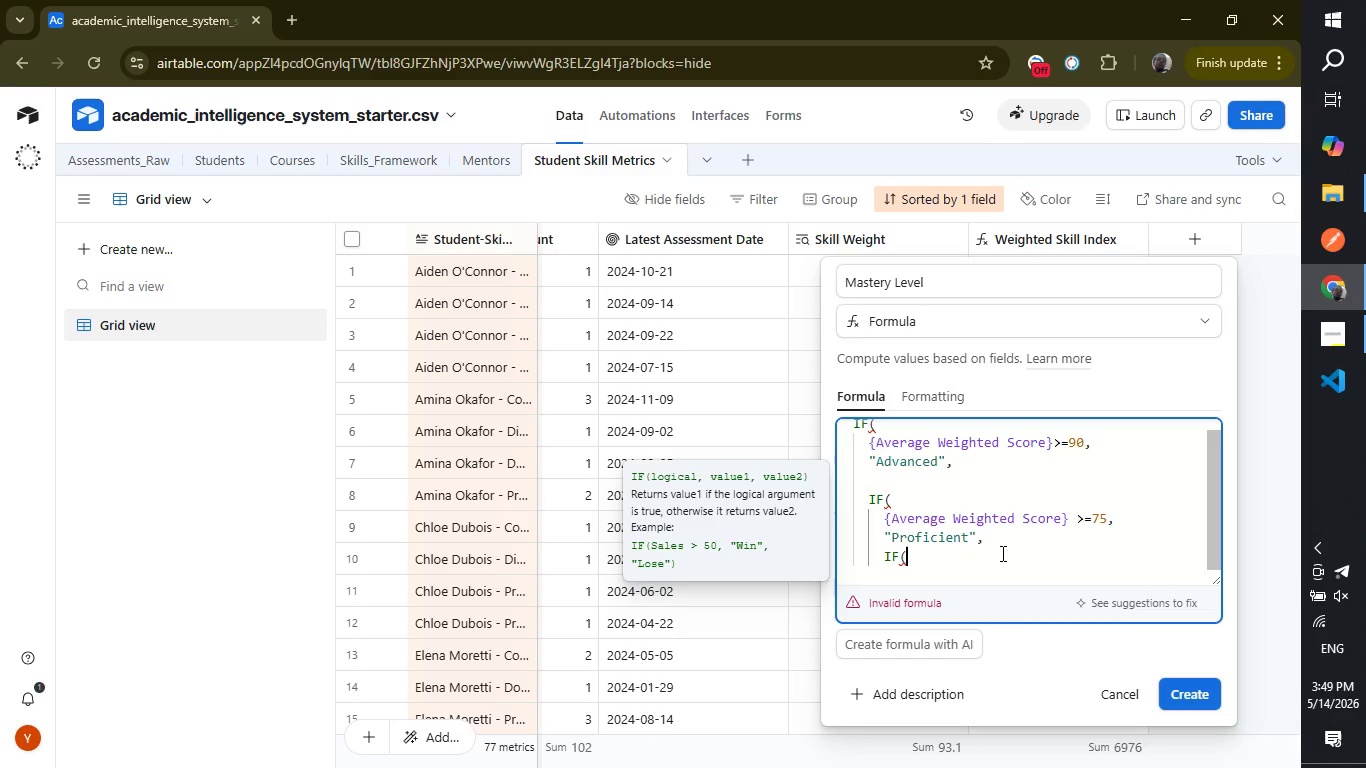 
key(Enter)
 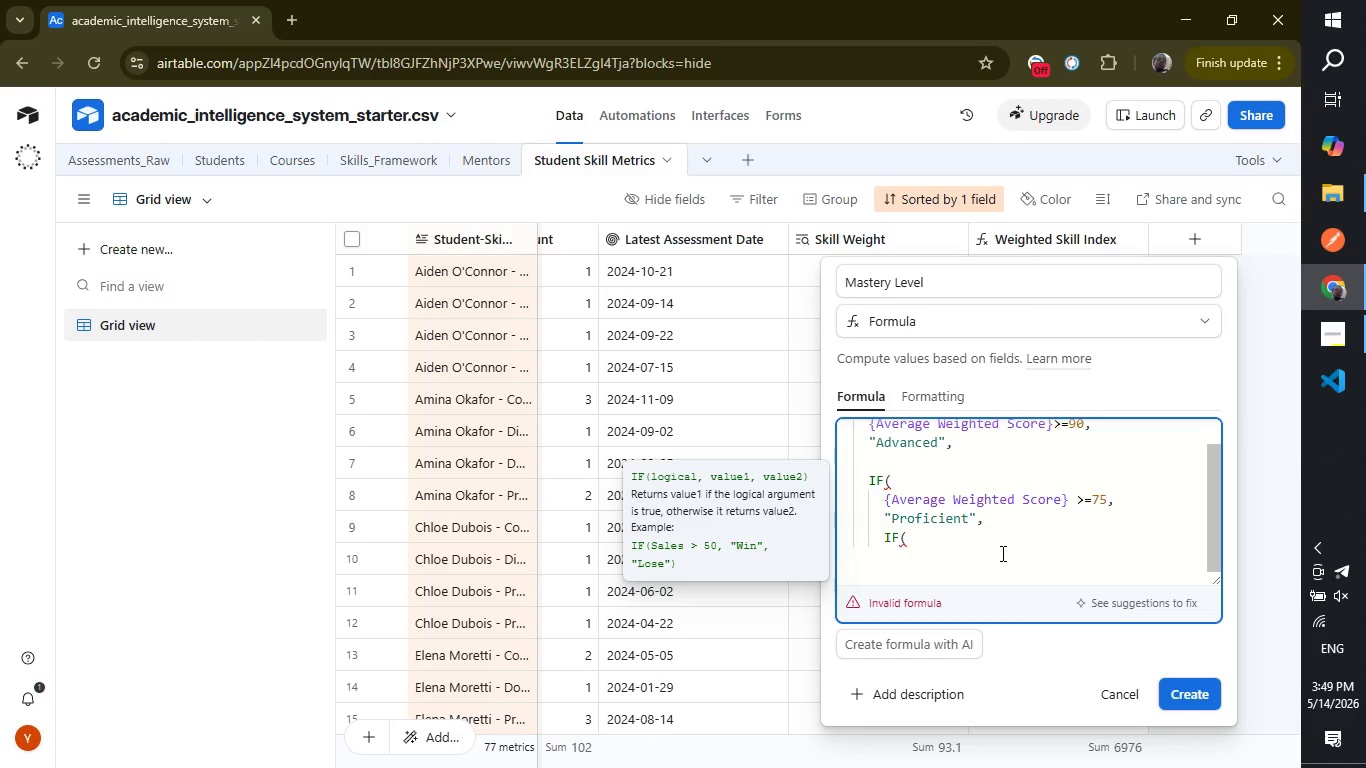 
type(avera)
 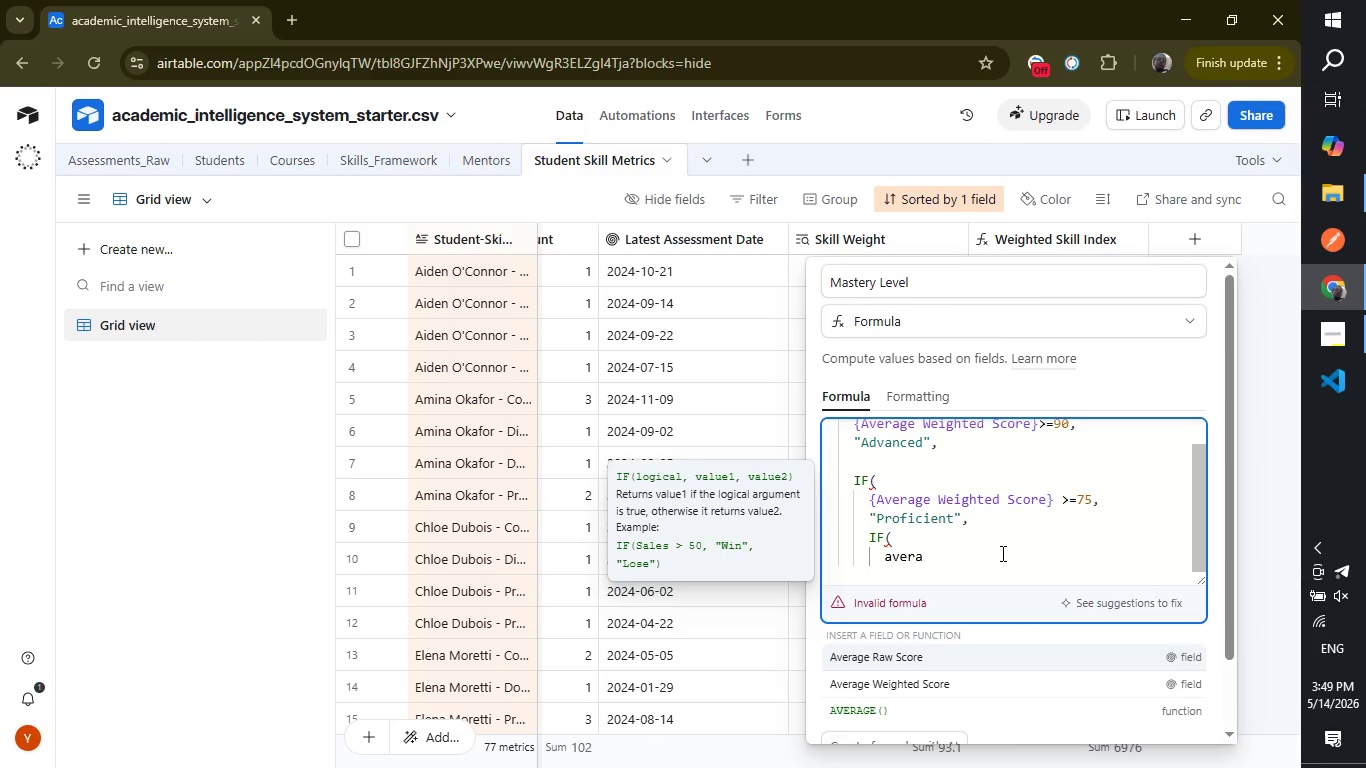 
key(ArrowDown)
 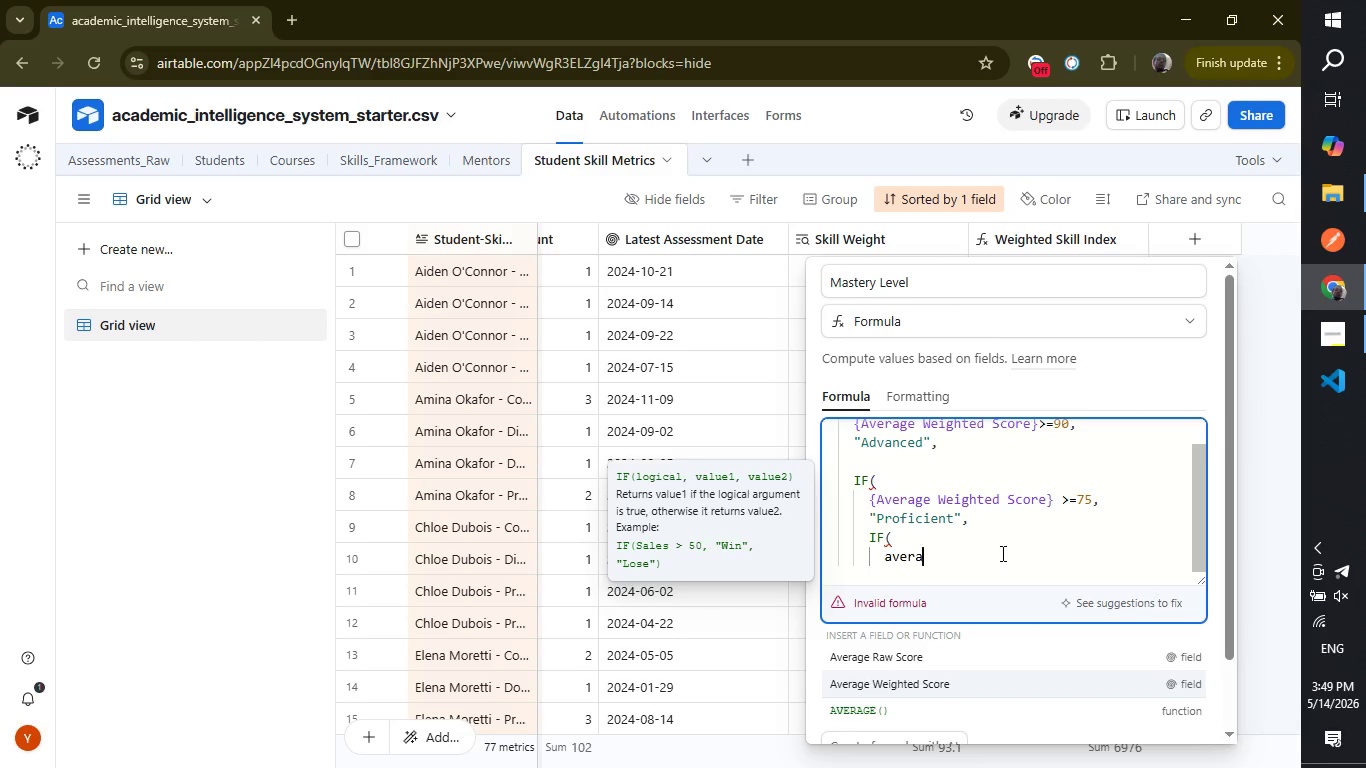 
key(Enter)
 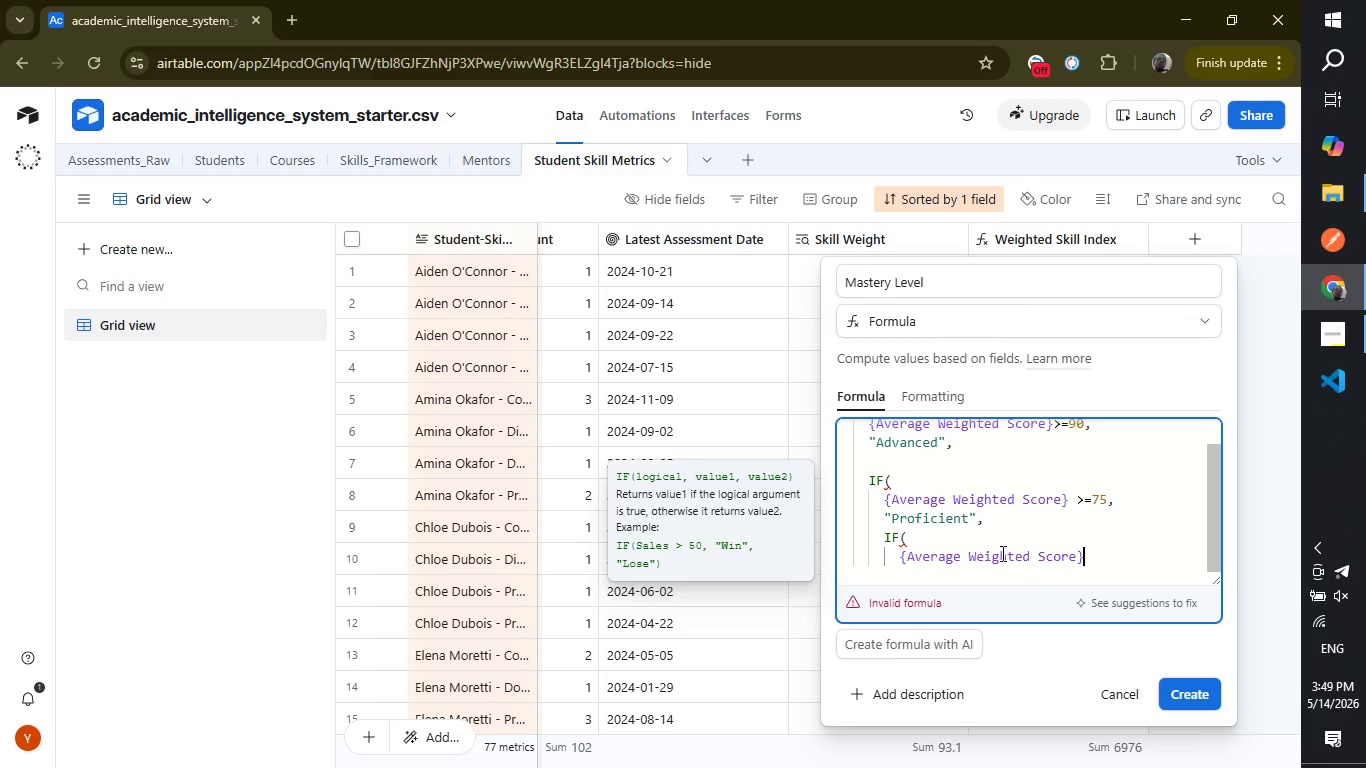 
wait(8.09)
 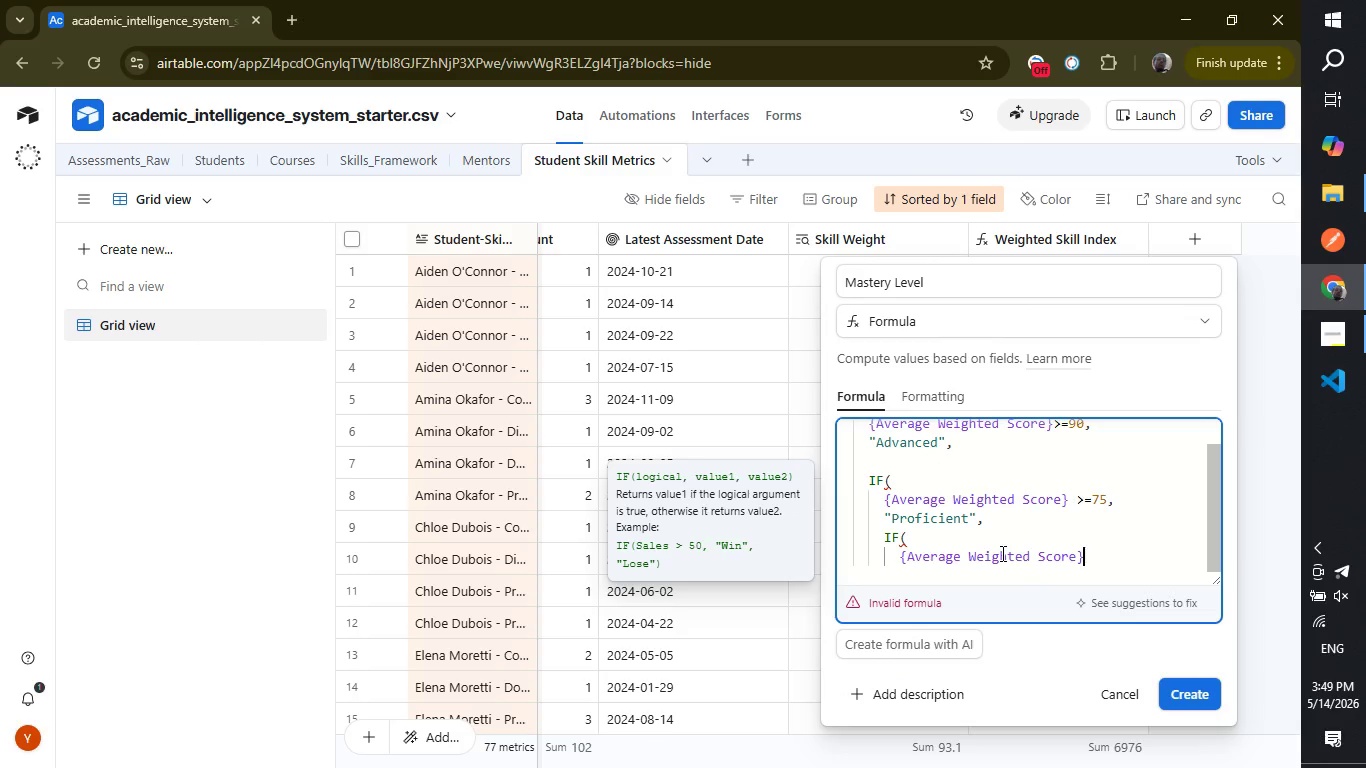 
type( .)
key(Backspace)
type(.)
key(Backspace)
type(>=60,)
 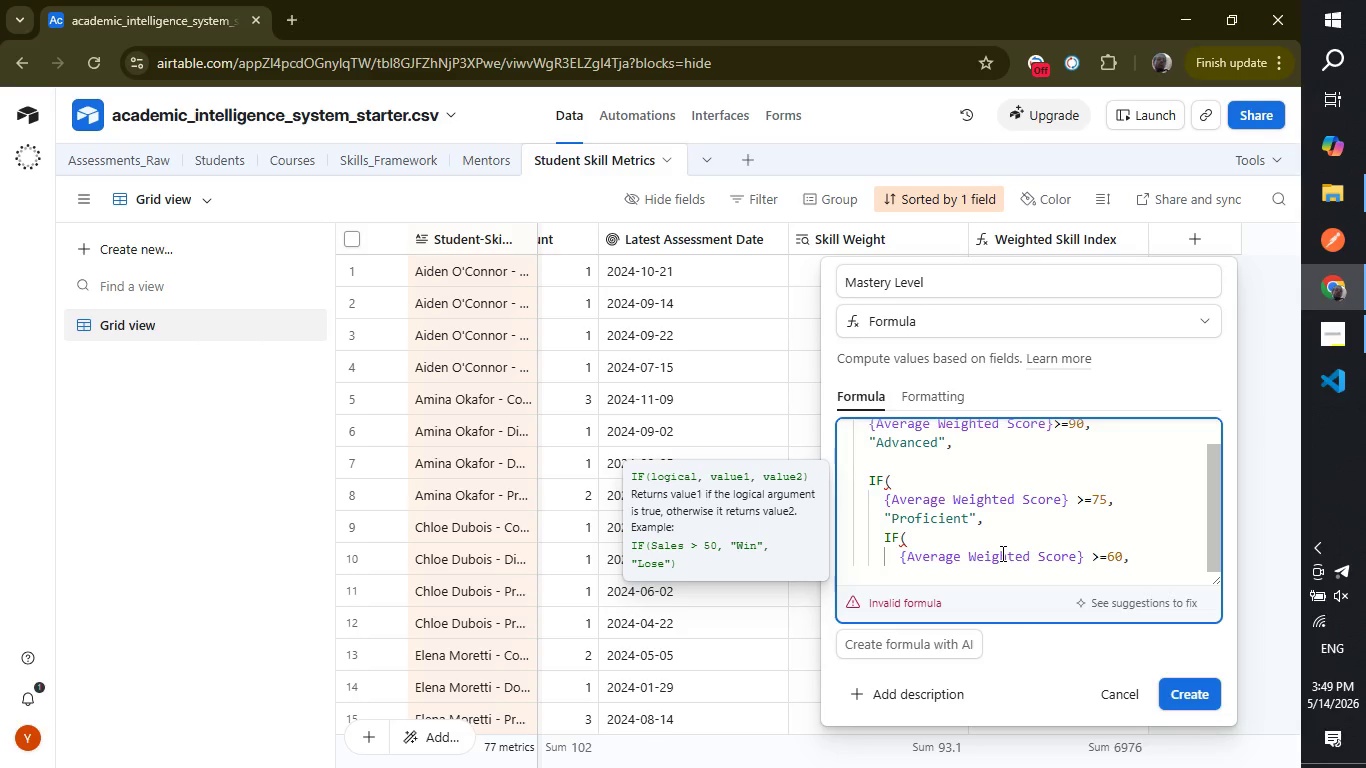 
key(Enter)
 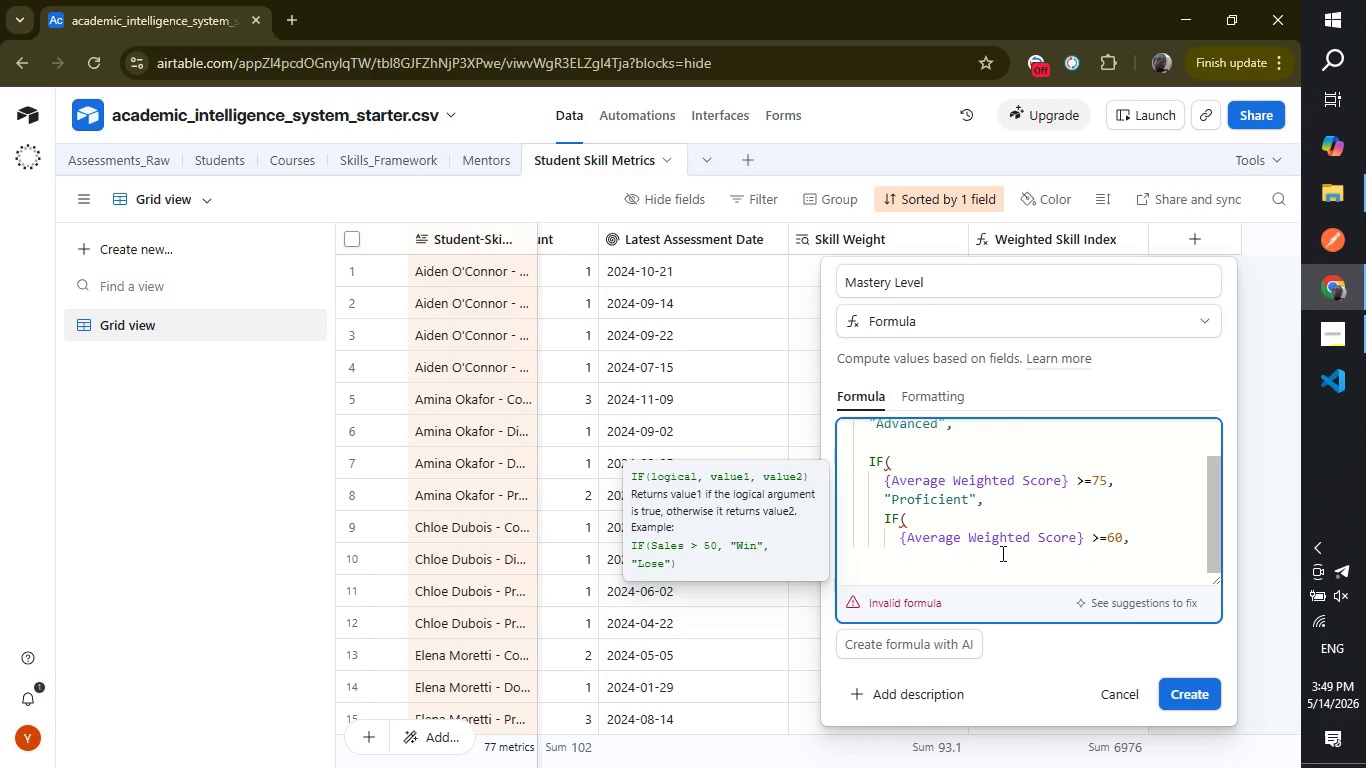 
type("Developing)
 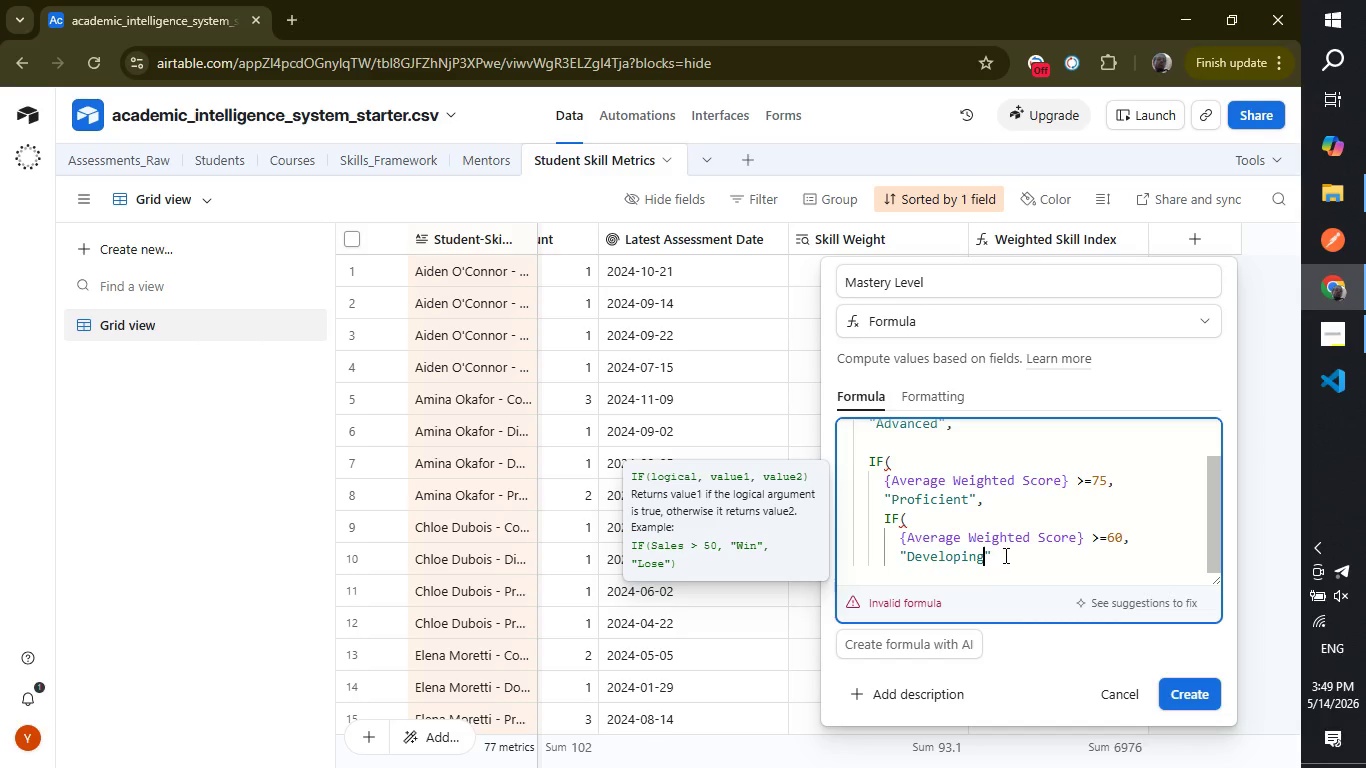 
left_click([1004, 555])
 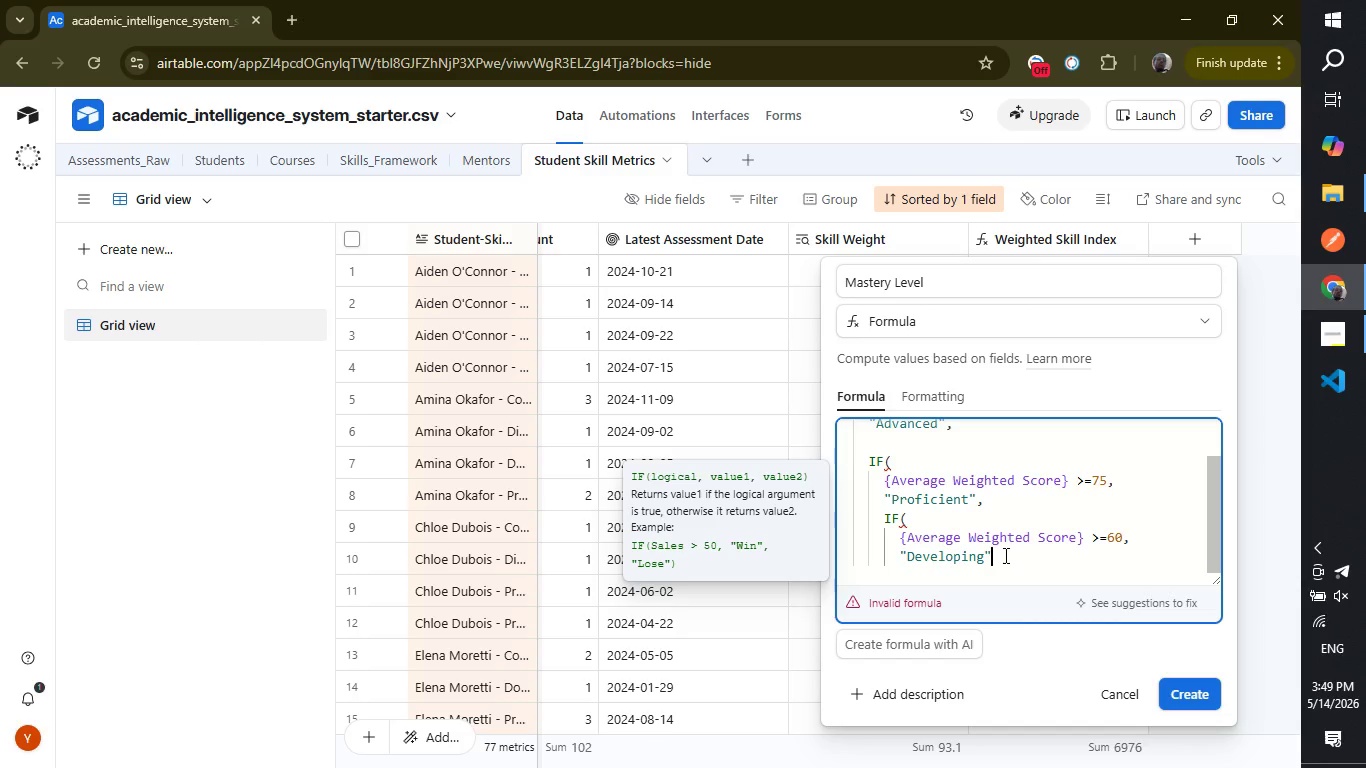 
key(Comma)
 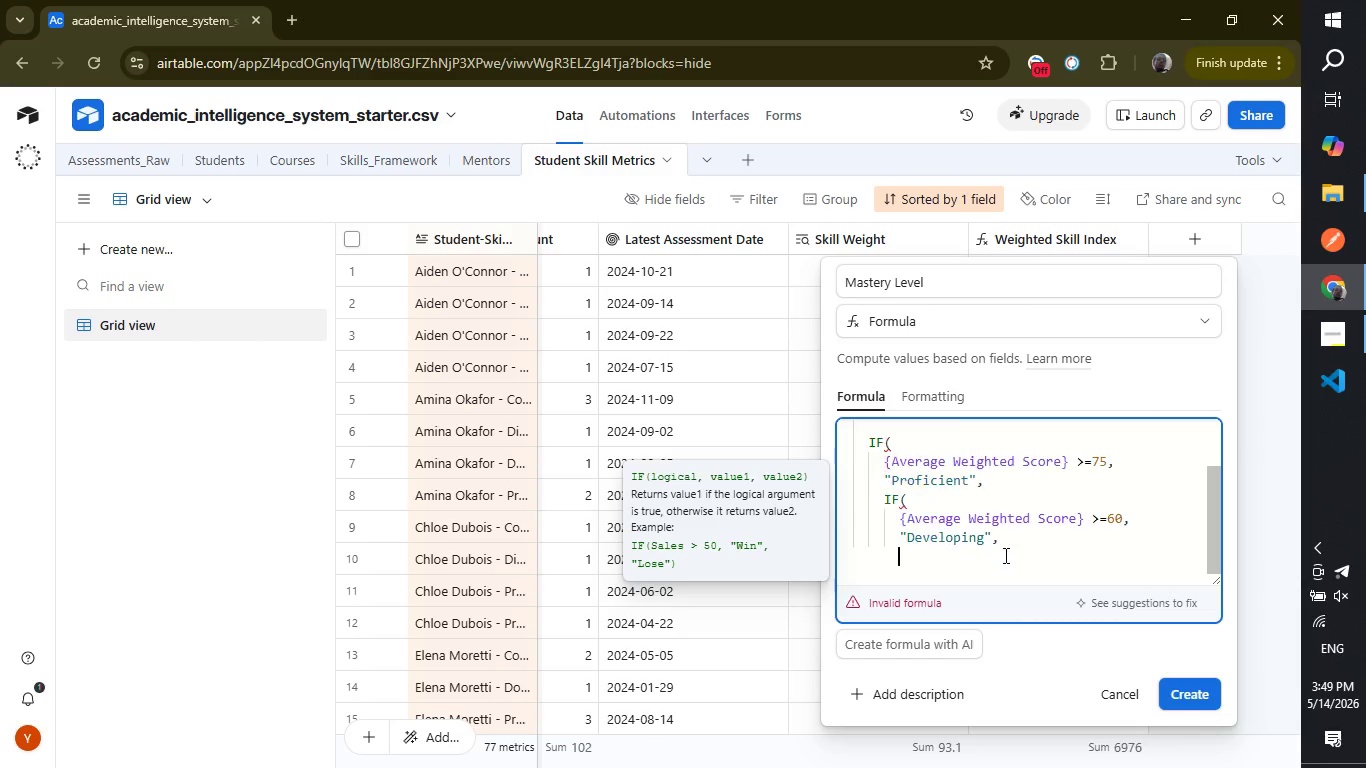 
key(Enter)
 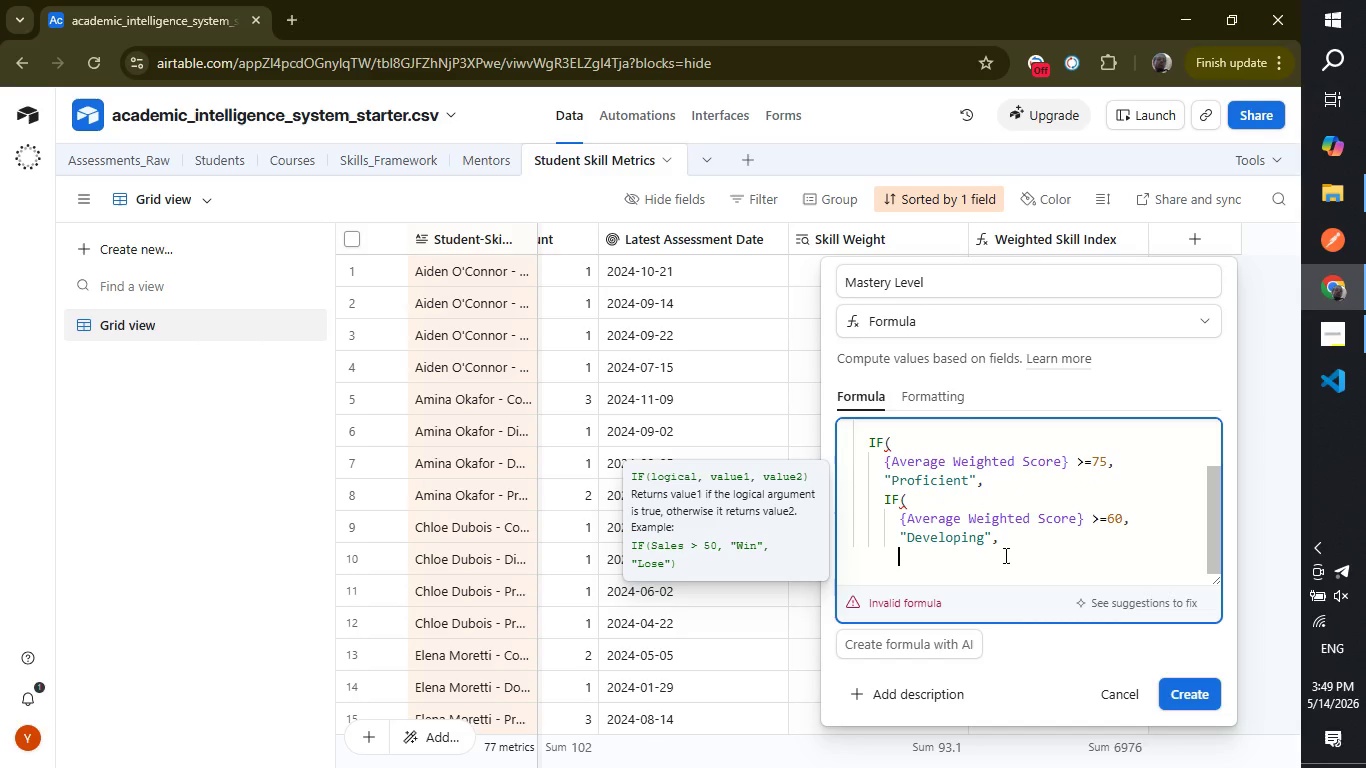 
type("At Risk)
 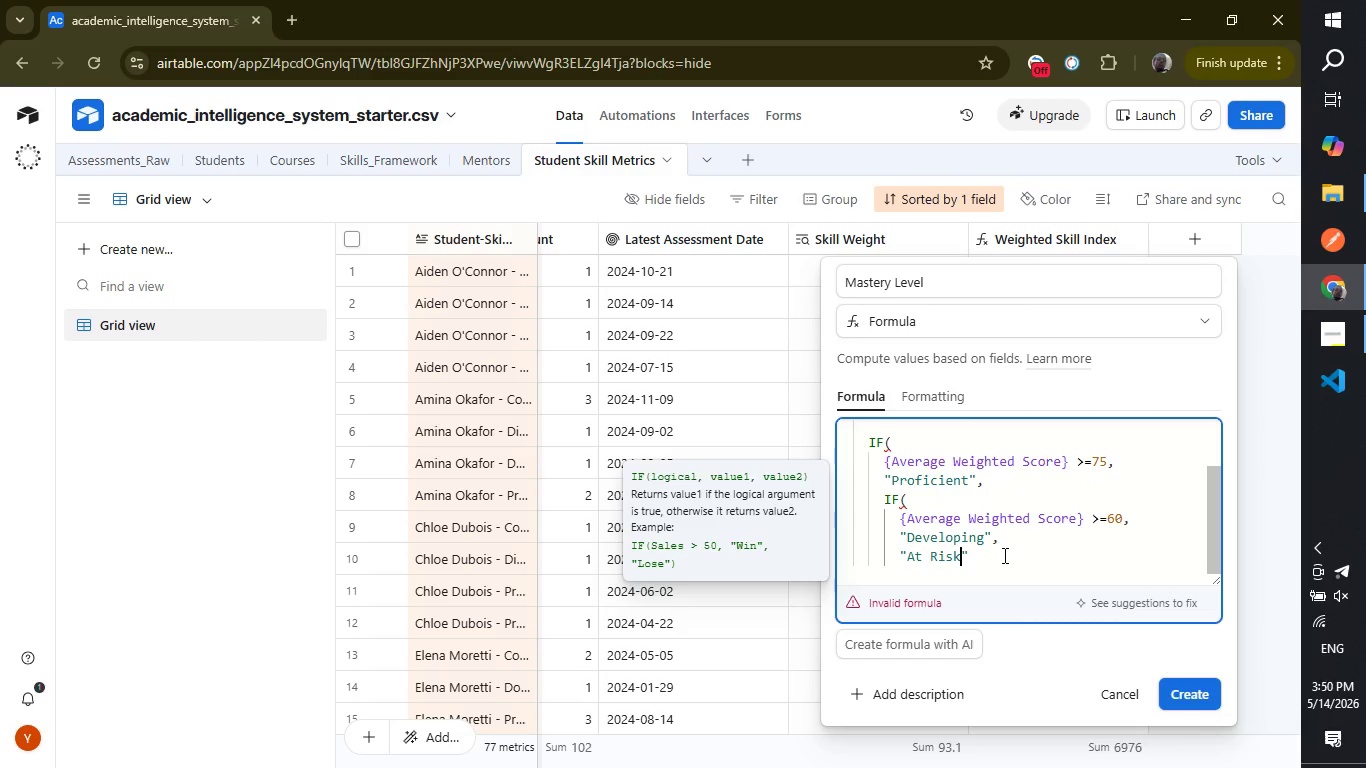 
left_click([1004, 548])
 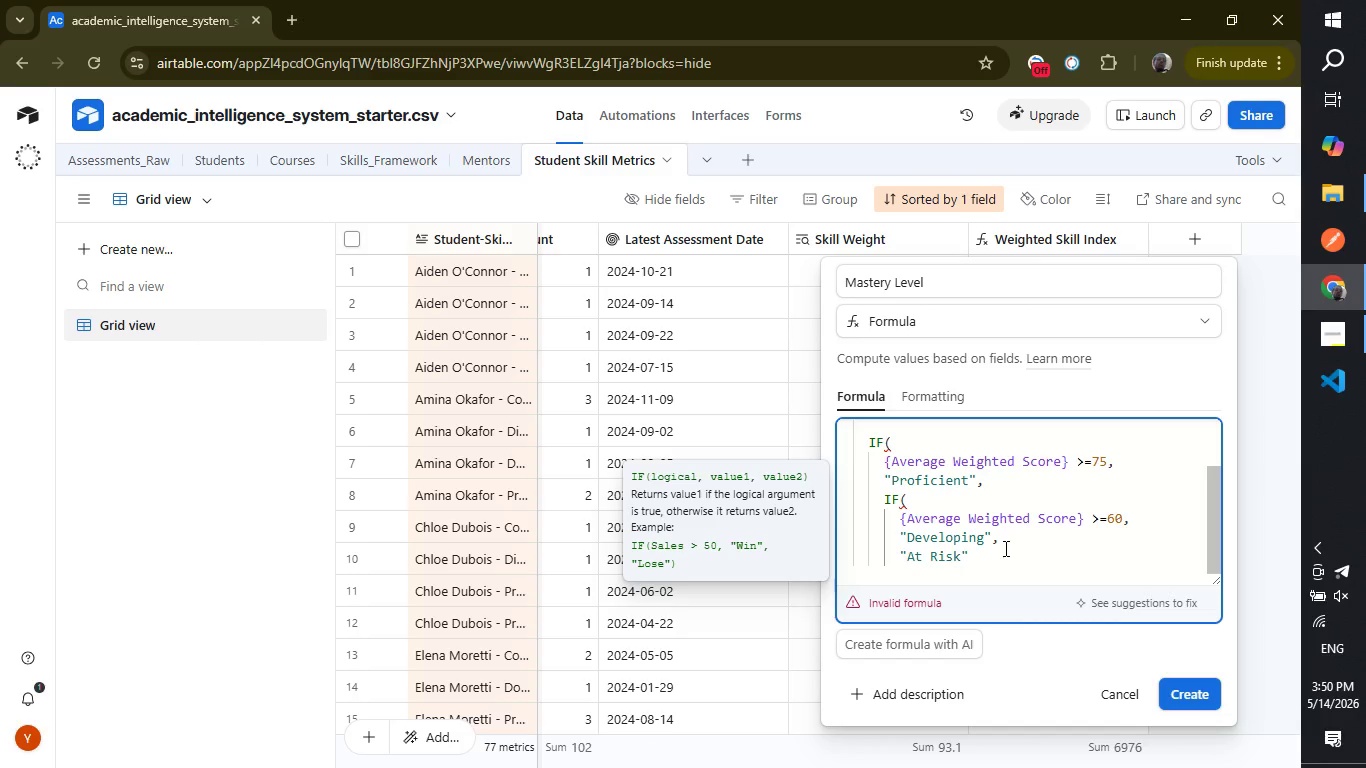 
type())))
 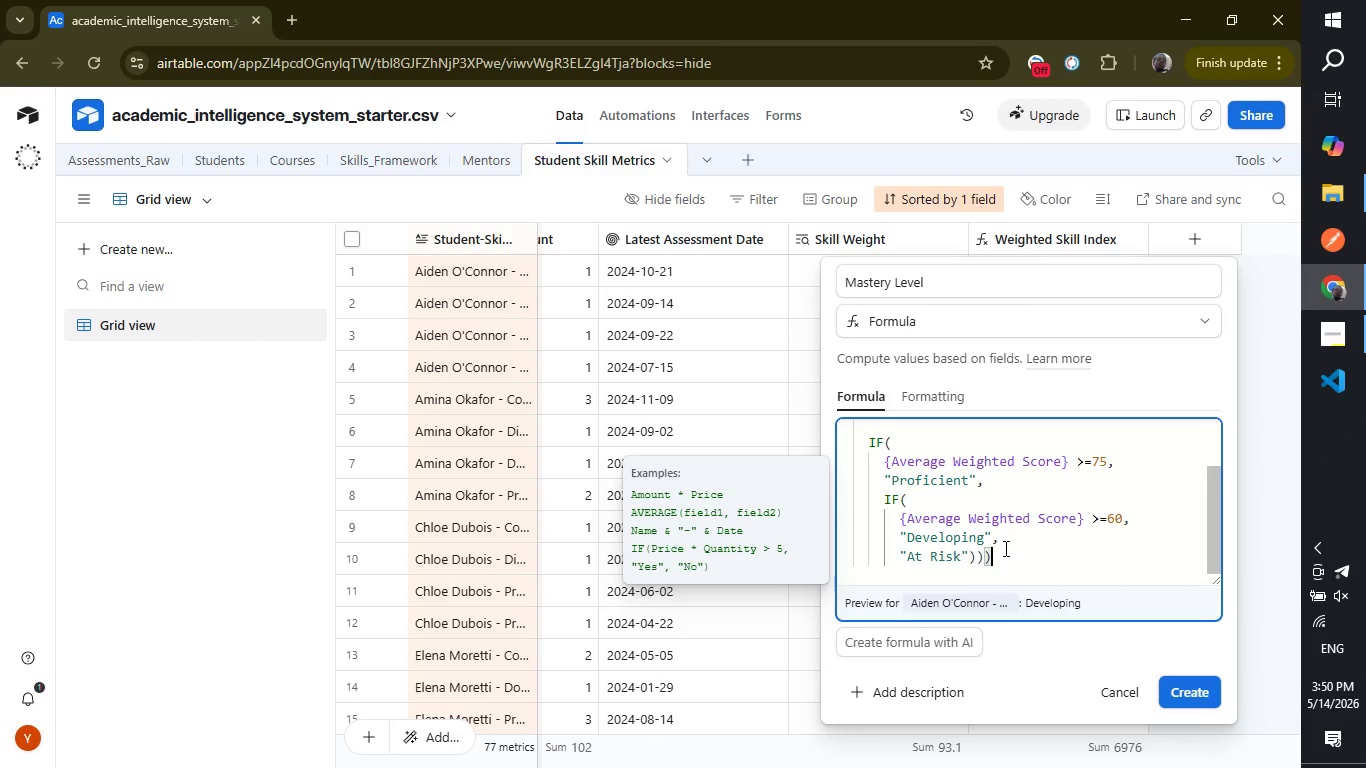 
wait(6.98)
 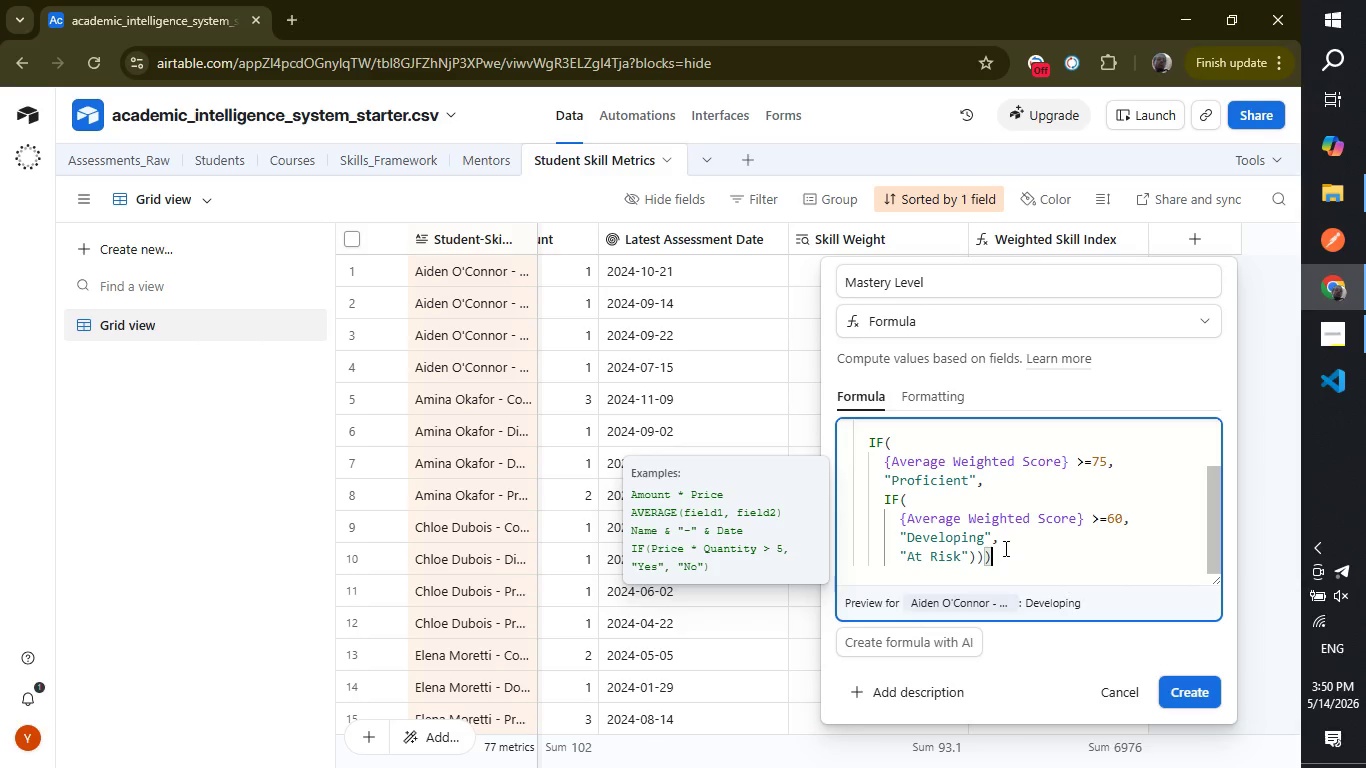 
left_click([1181, 688])
 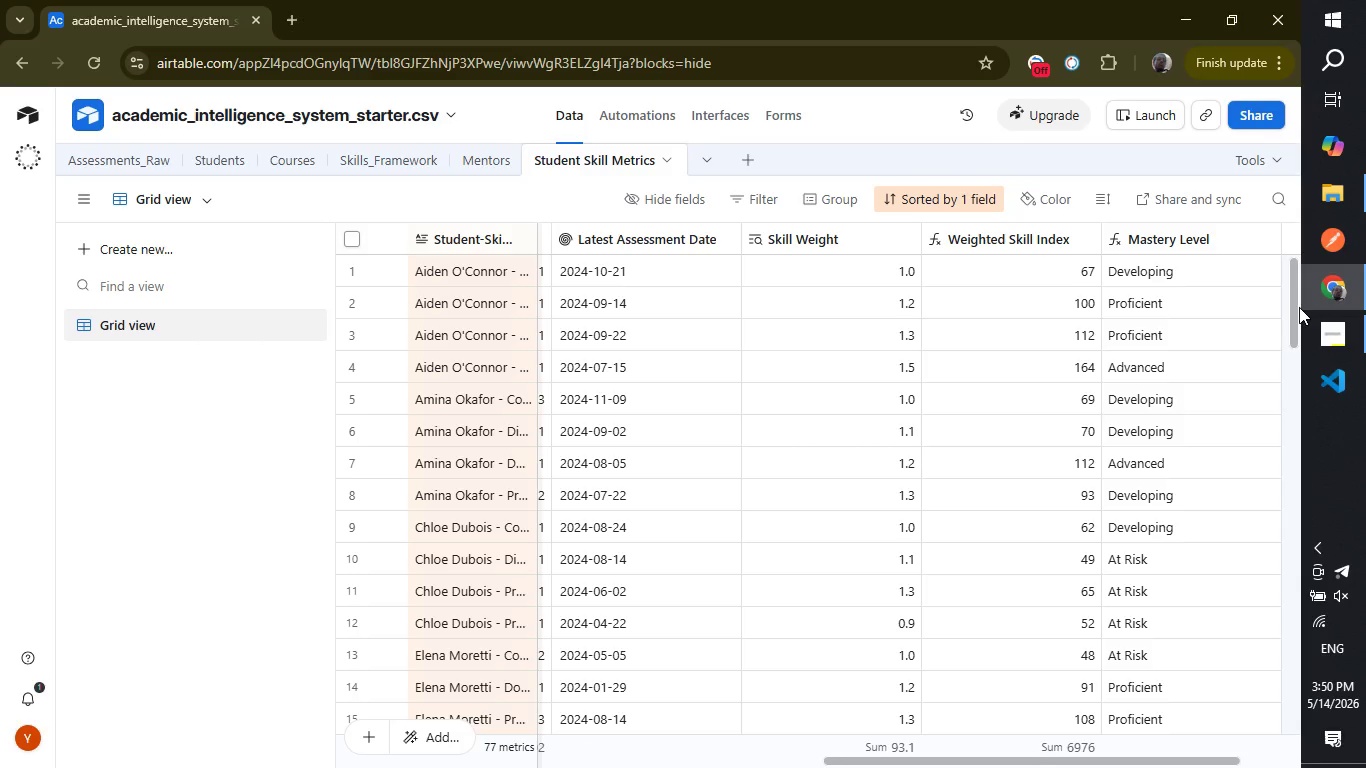 
wait(22.75)
 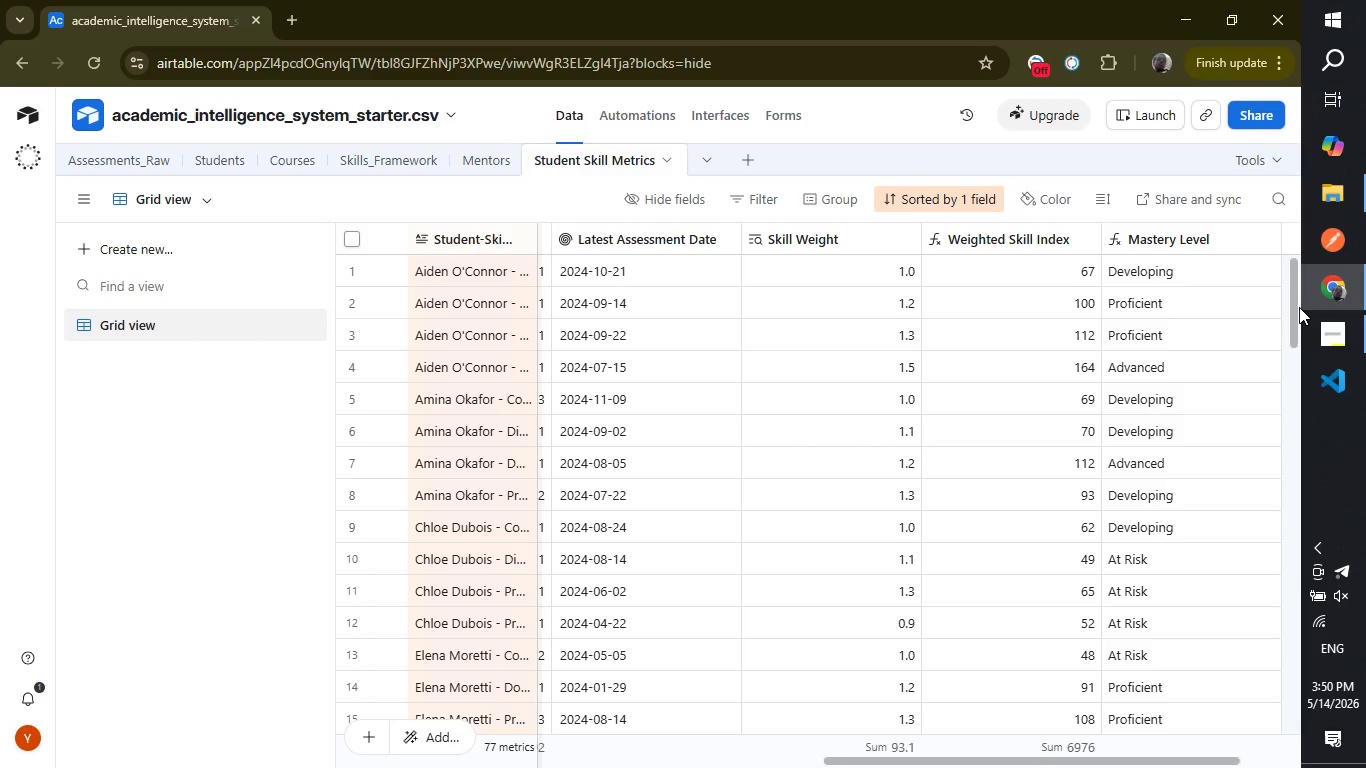 
left_click_drag(start_coordinate=[997, 760], to_coordinate=[1134, 736])
 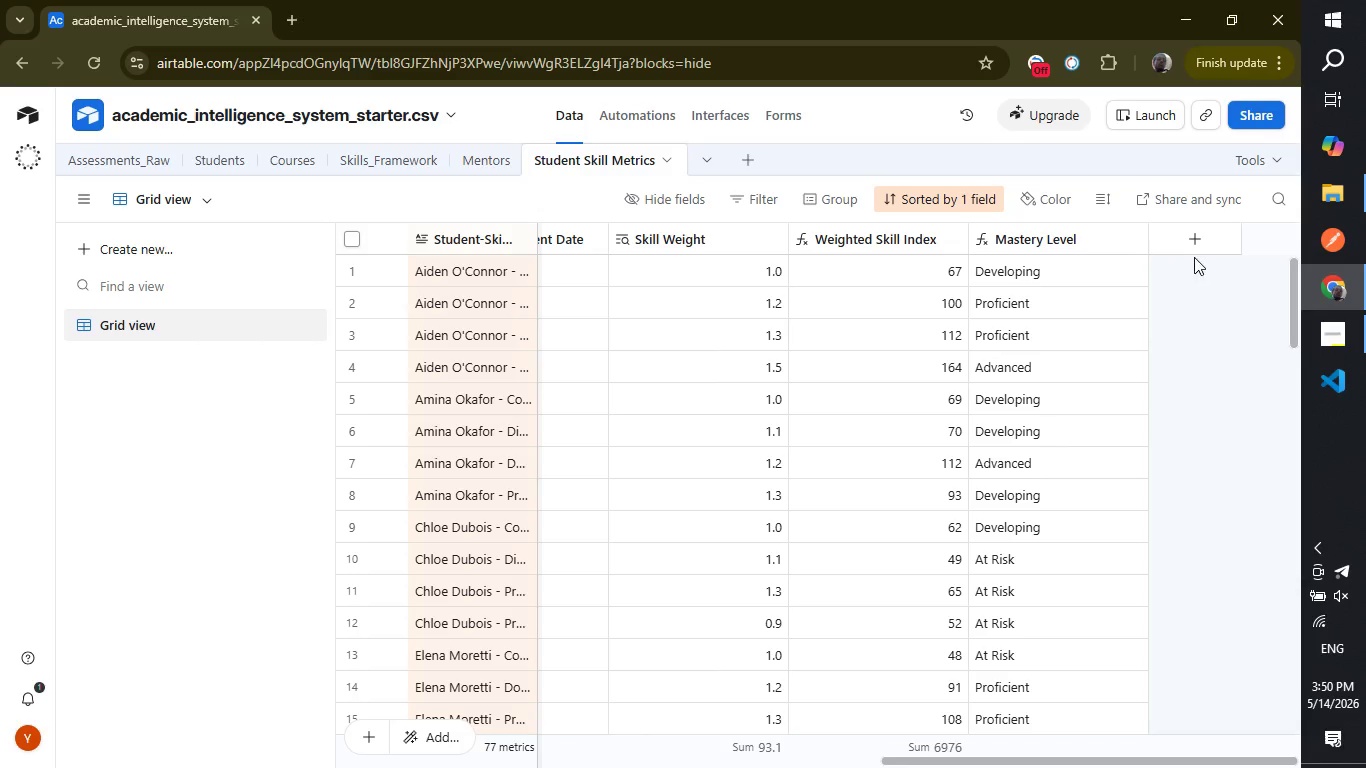 
left_click([1194, 257])
 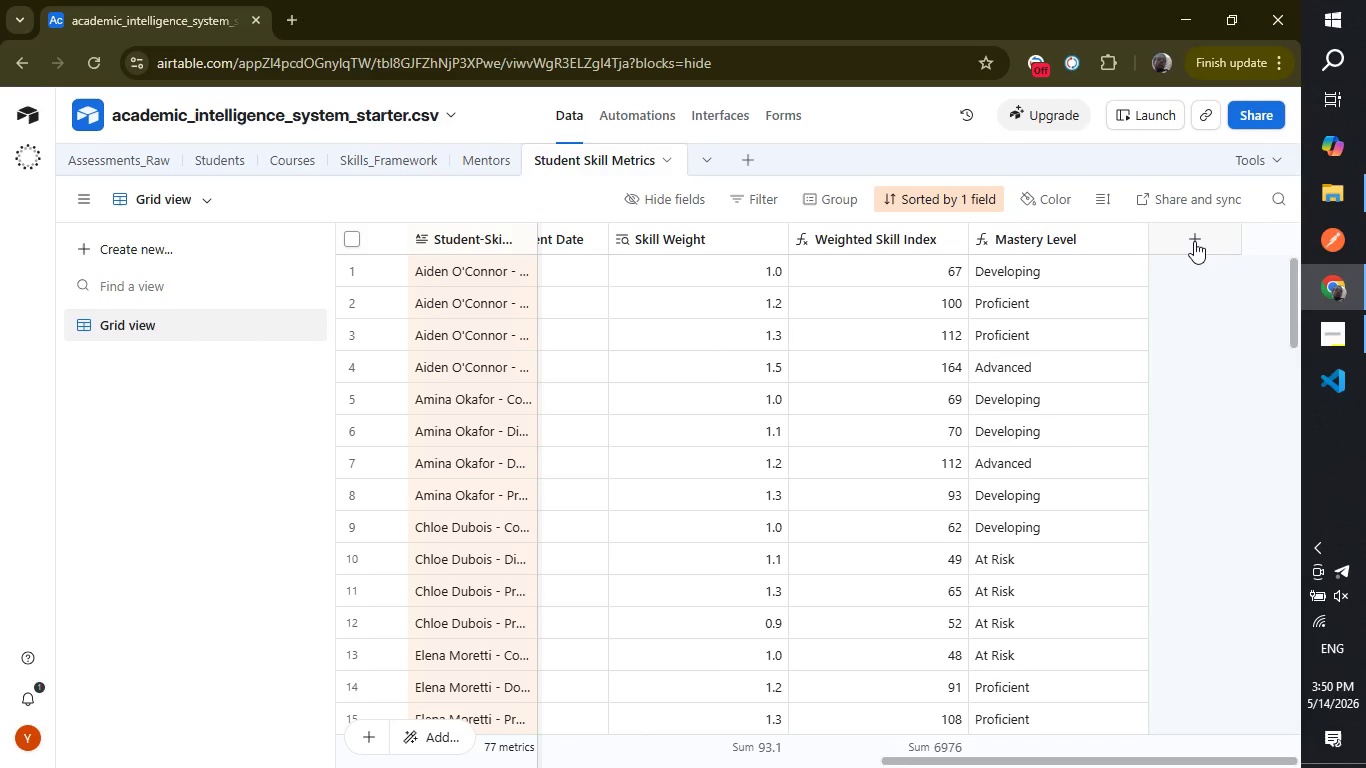 
left_click([1194, 241])
 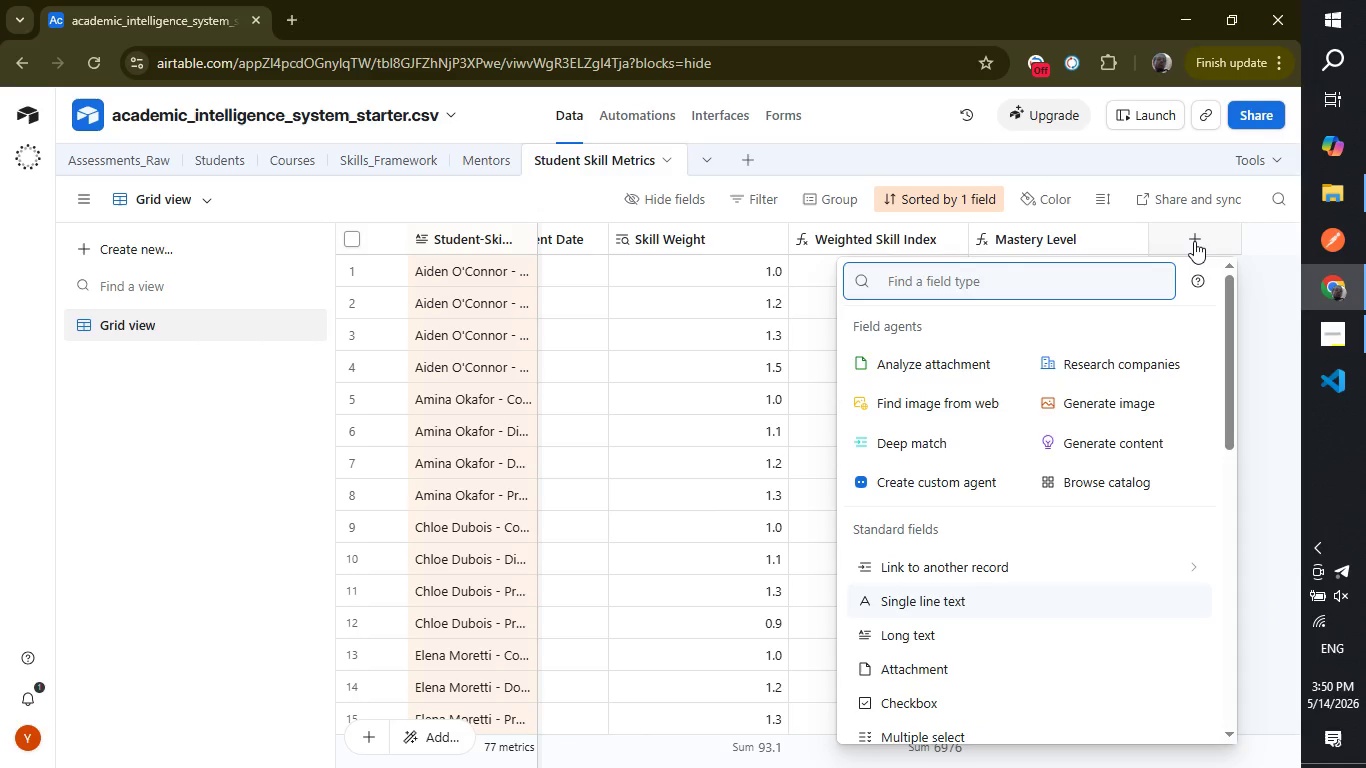 
type(form)
 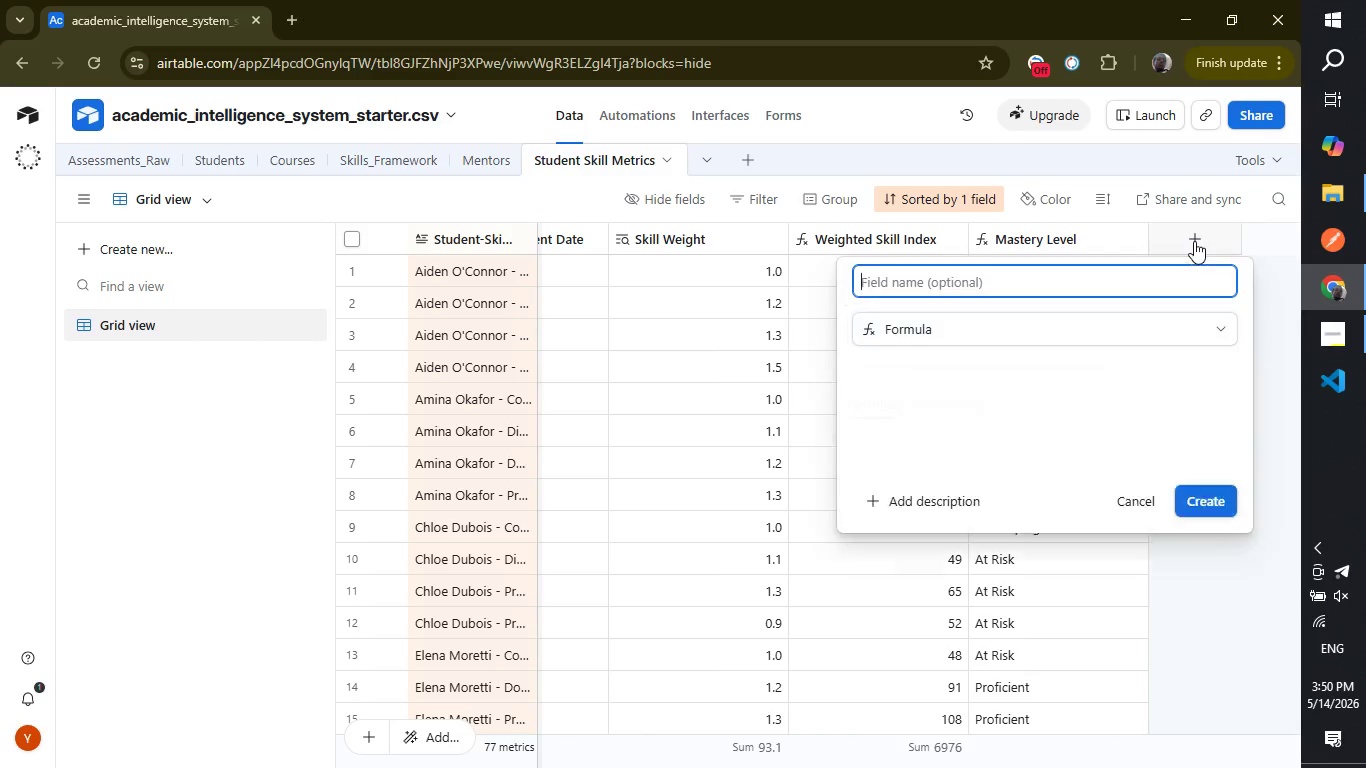 
key(Enter)
 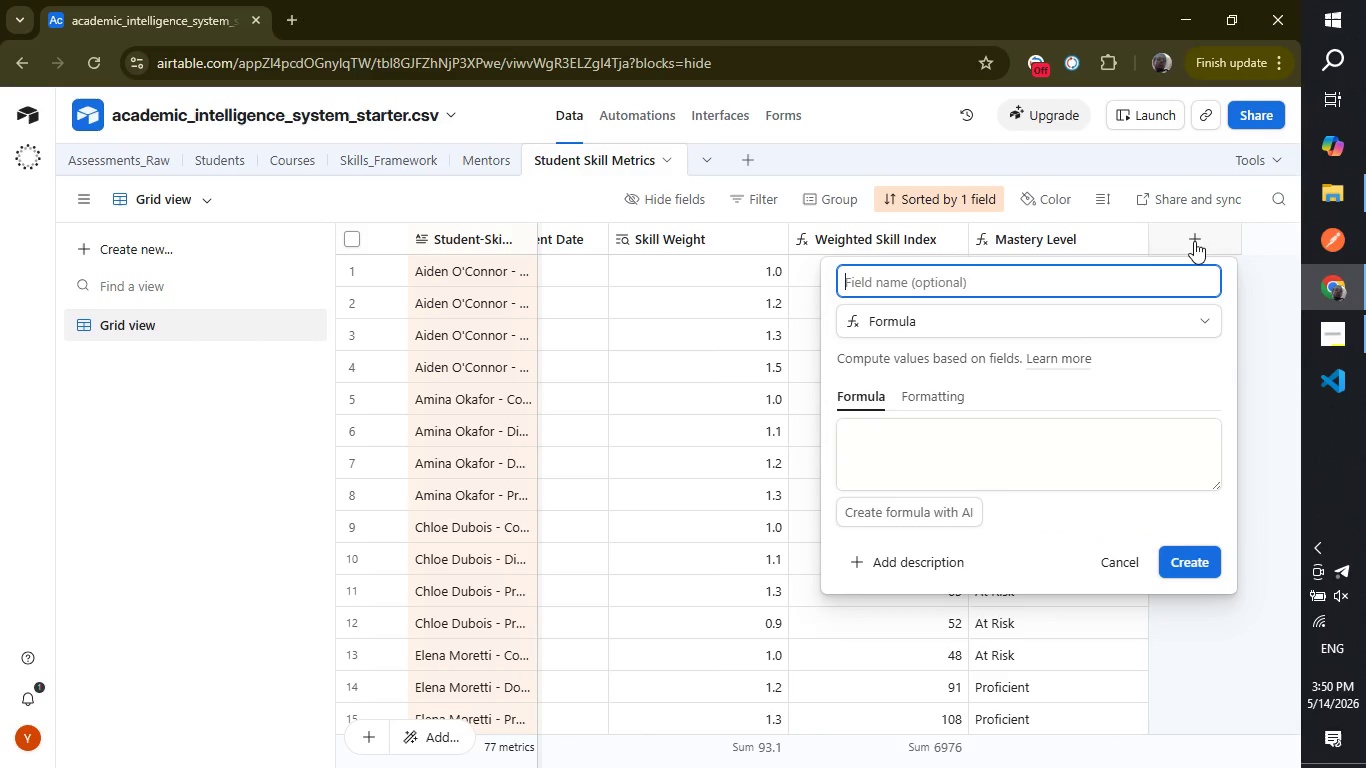 
type(Certification REa)
key(Backspace)
key(Backspace)
type(eadiness)
 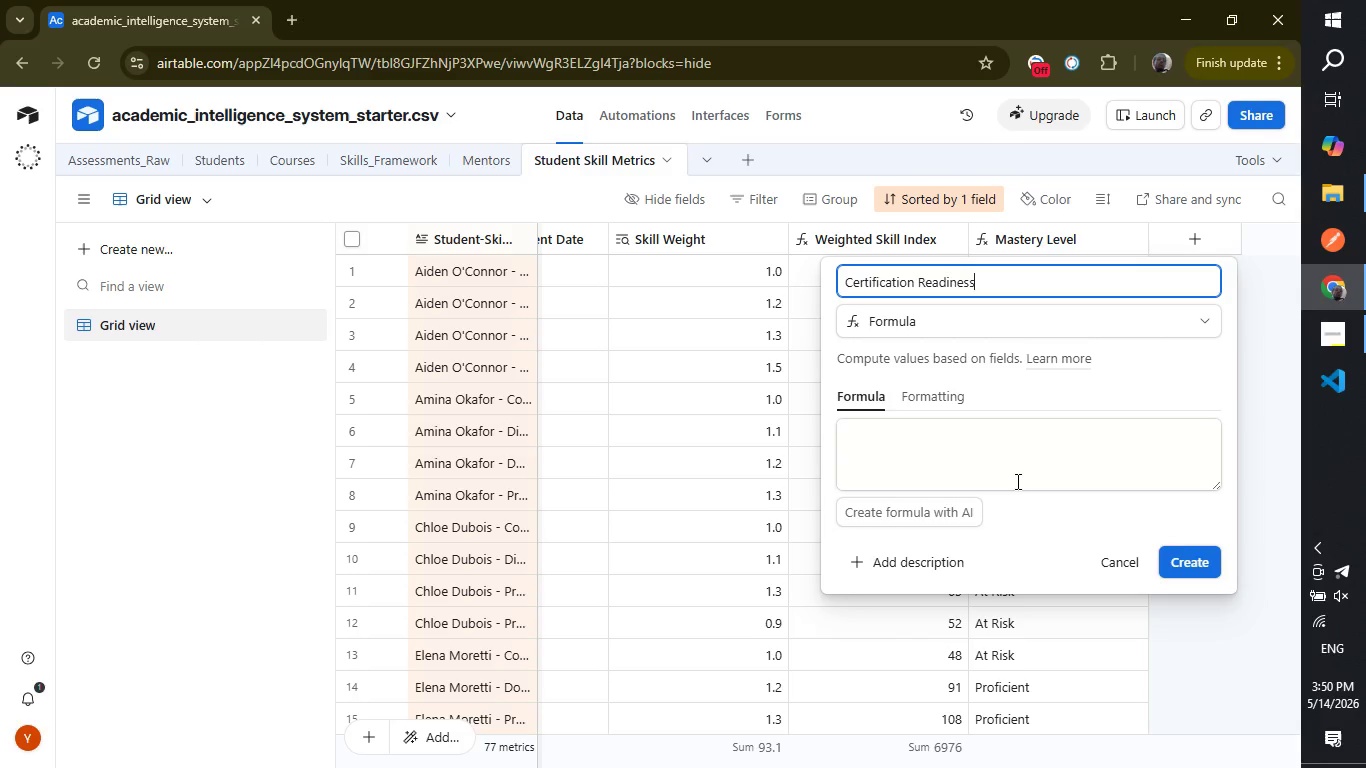 
left_click([1013, 476])
 